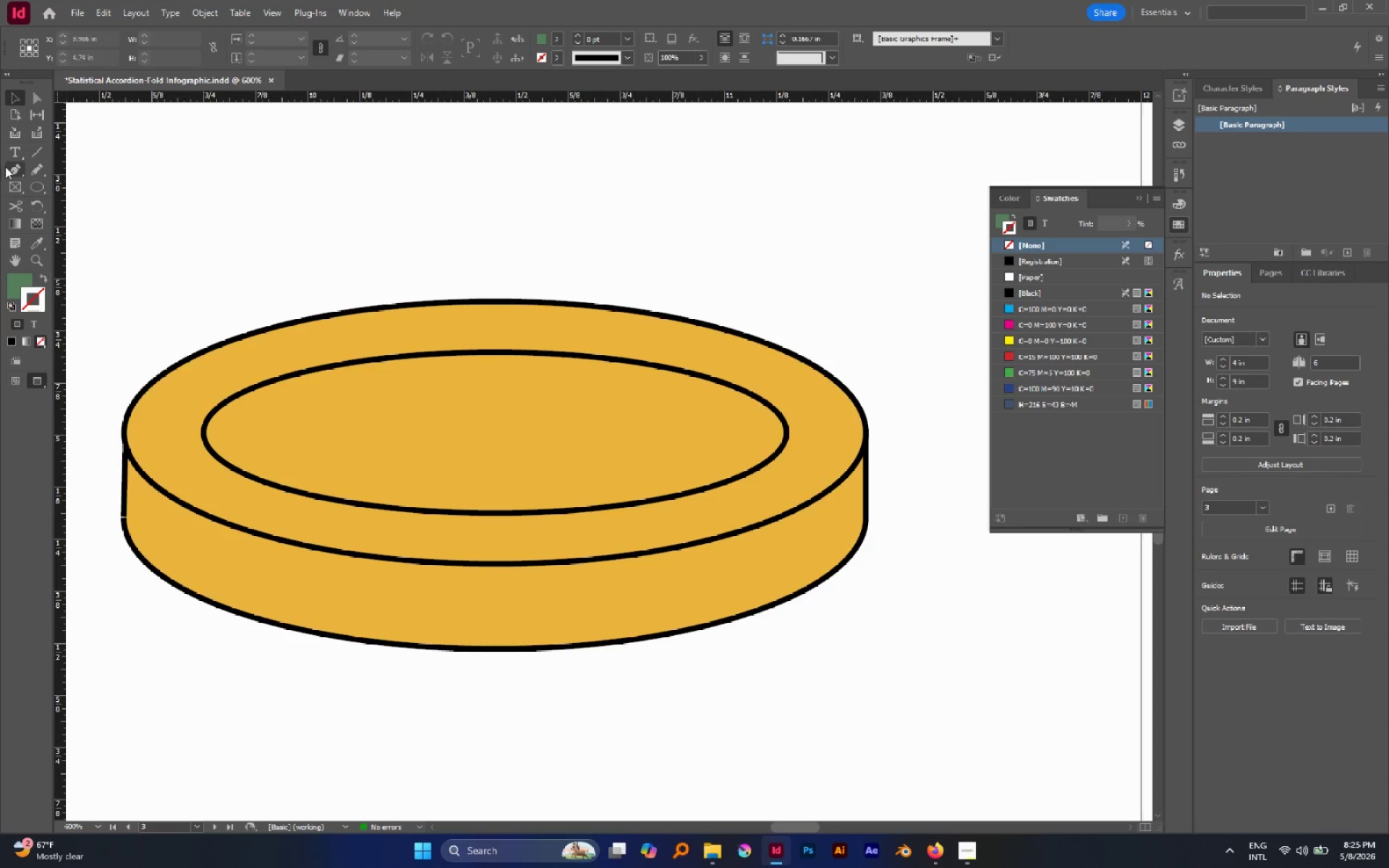 
left_click([17, 159])
 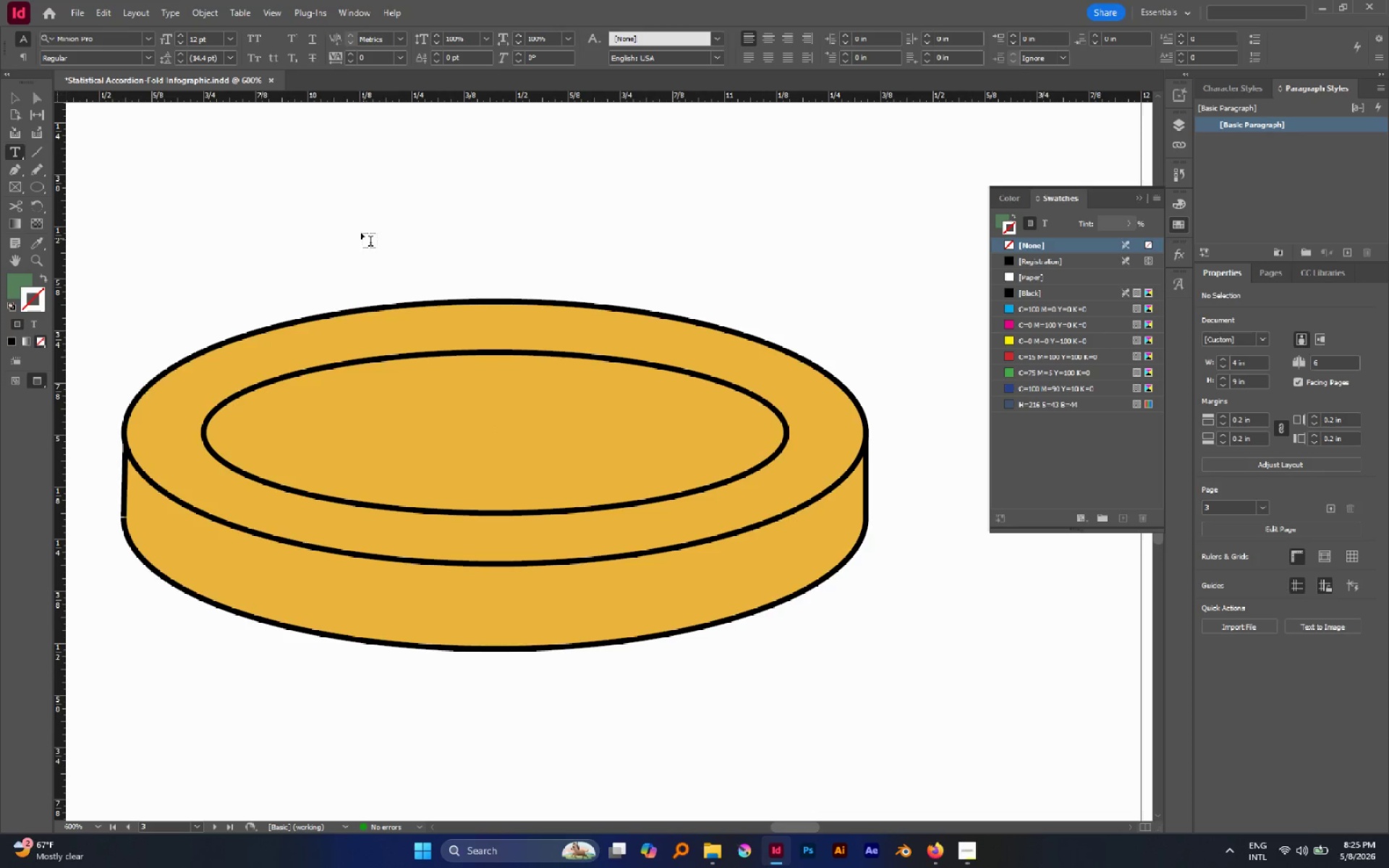 
left_click_drag(start_coordinate=[349, 202], to_coordinate=[604, 360])
 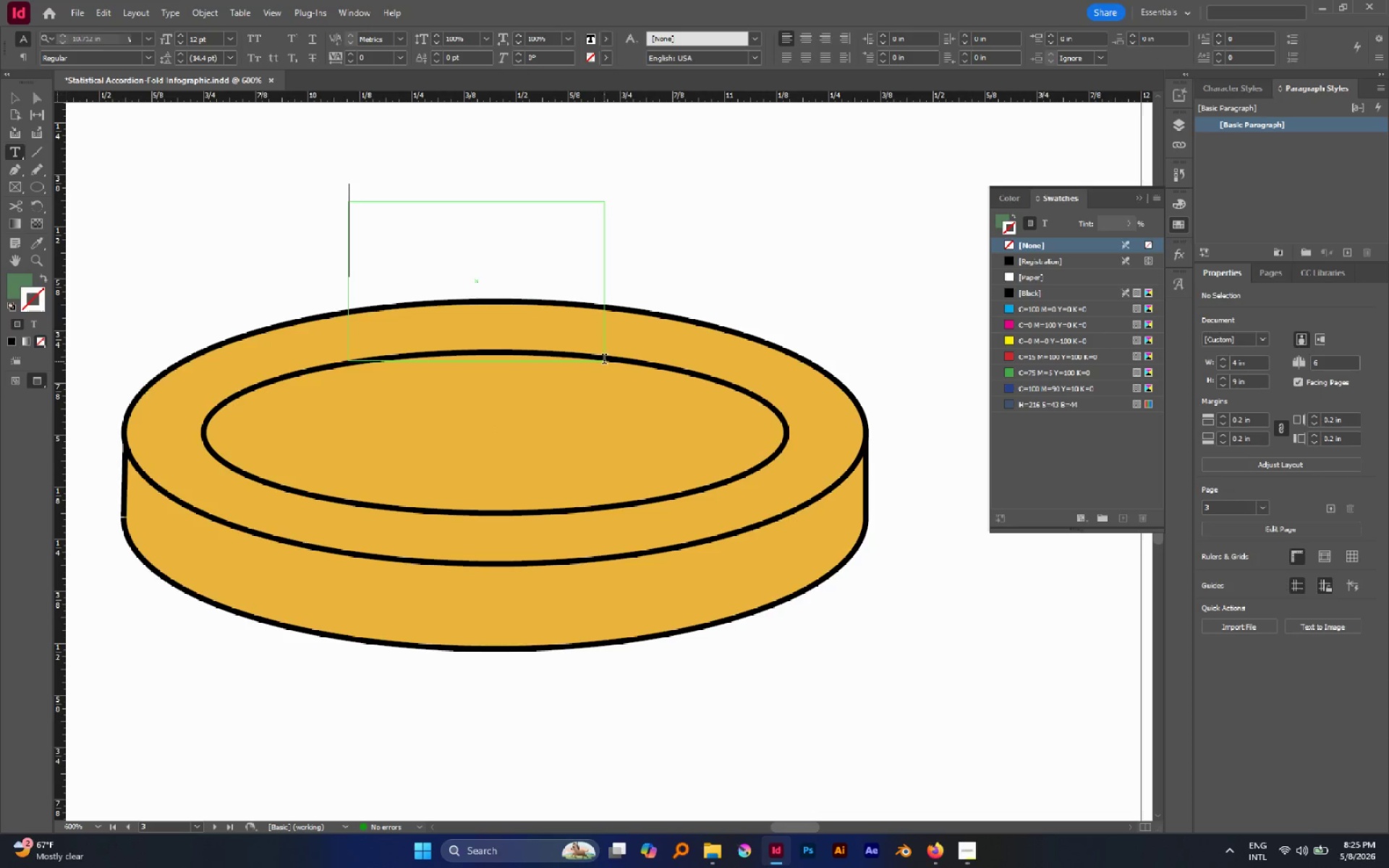 
key(Shift+S)
 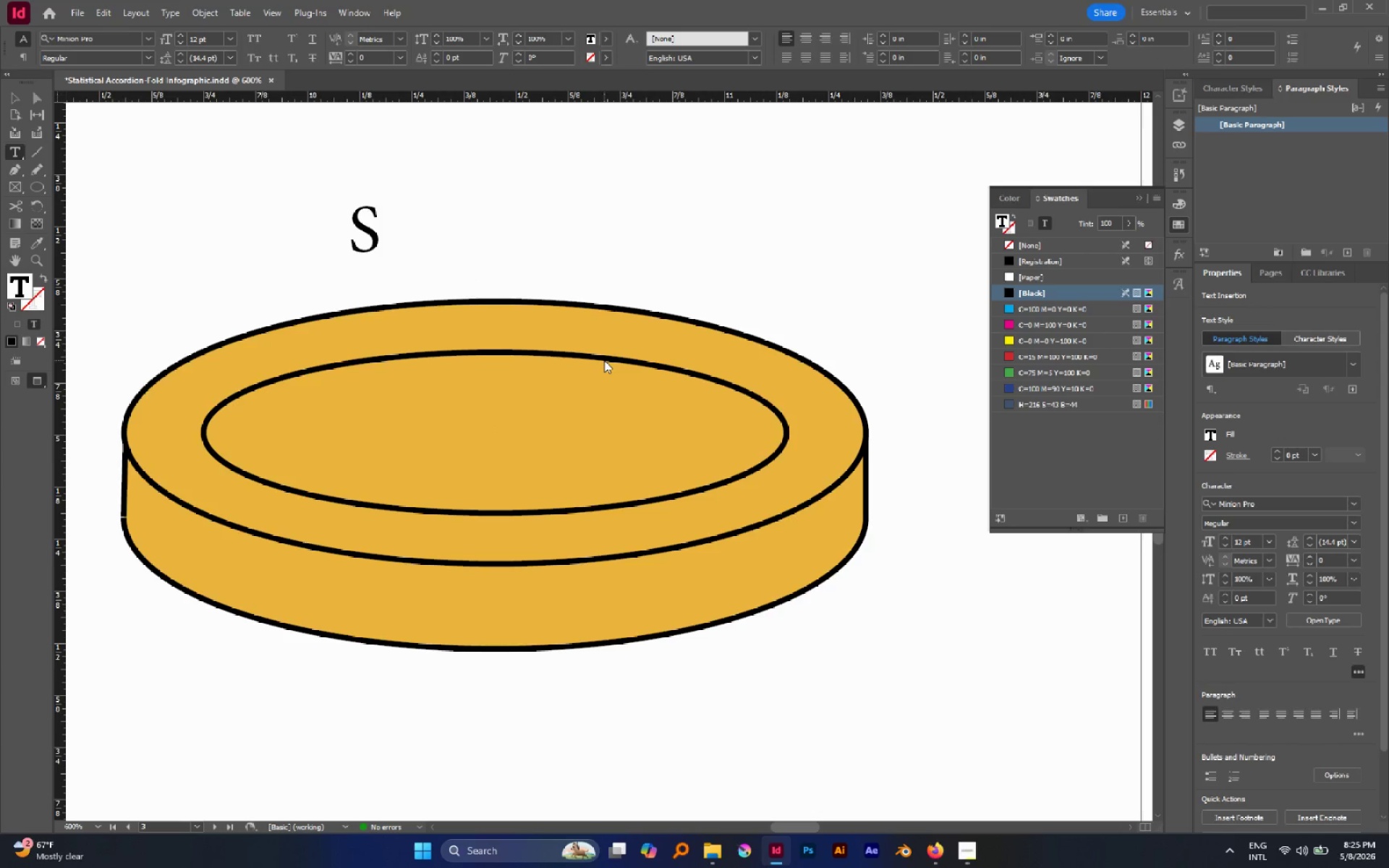 
key(Backspace)
 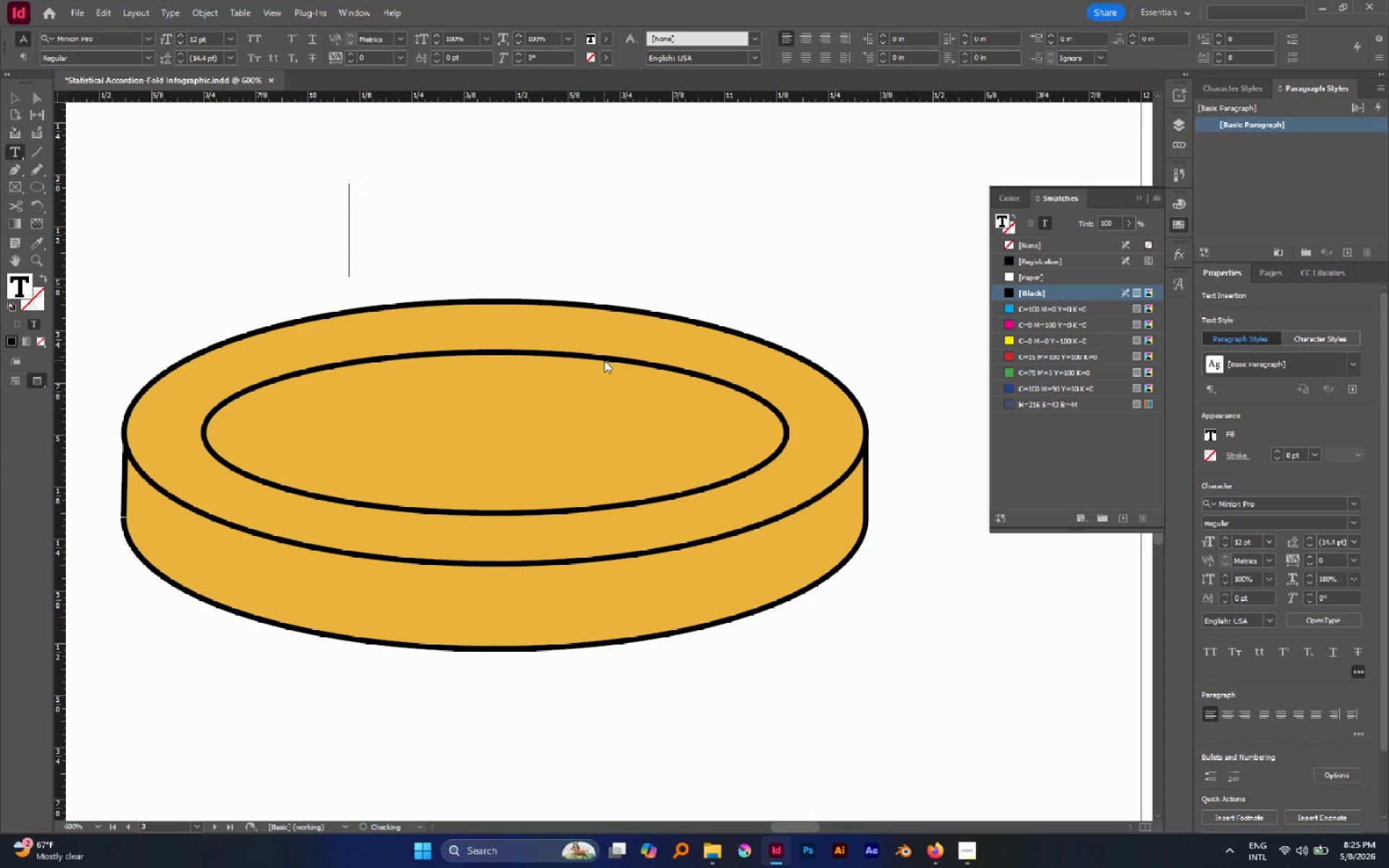 
key(Shift+4)
 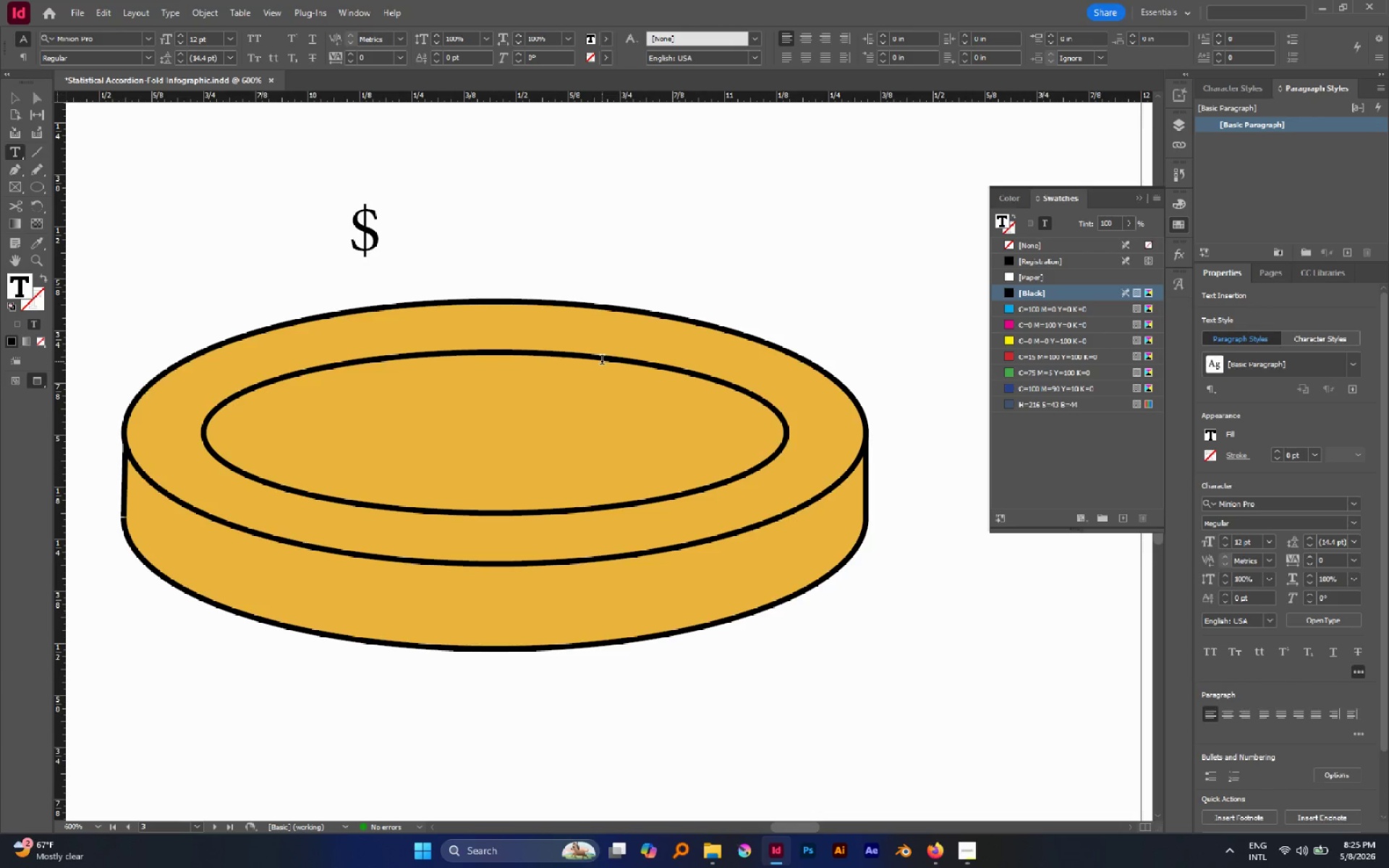 
key(Escape)
 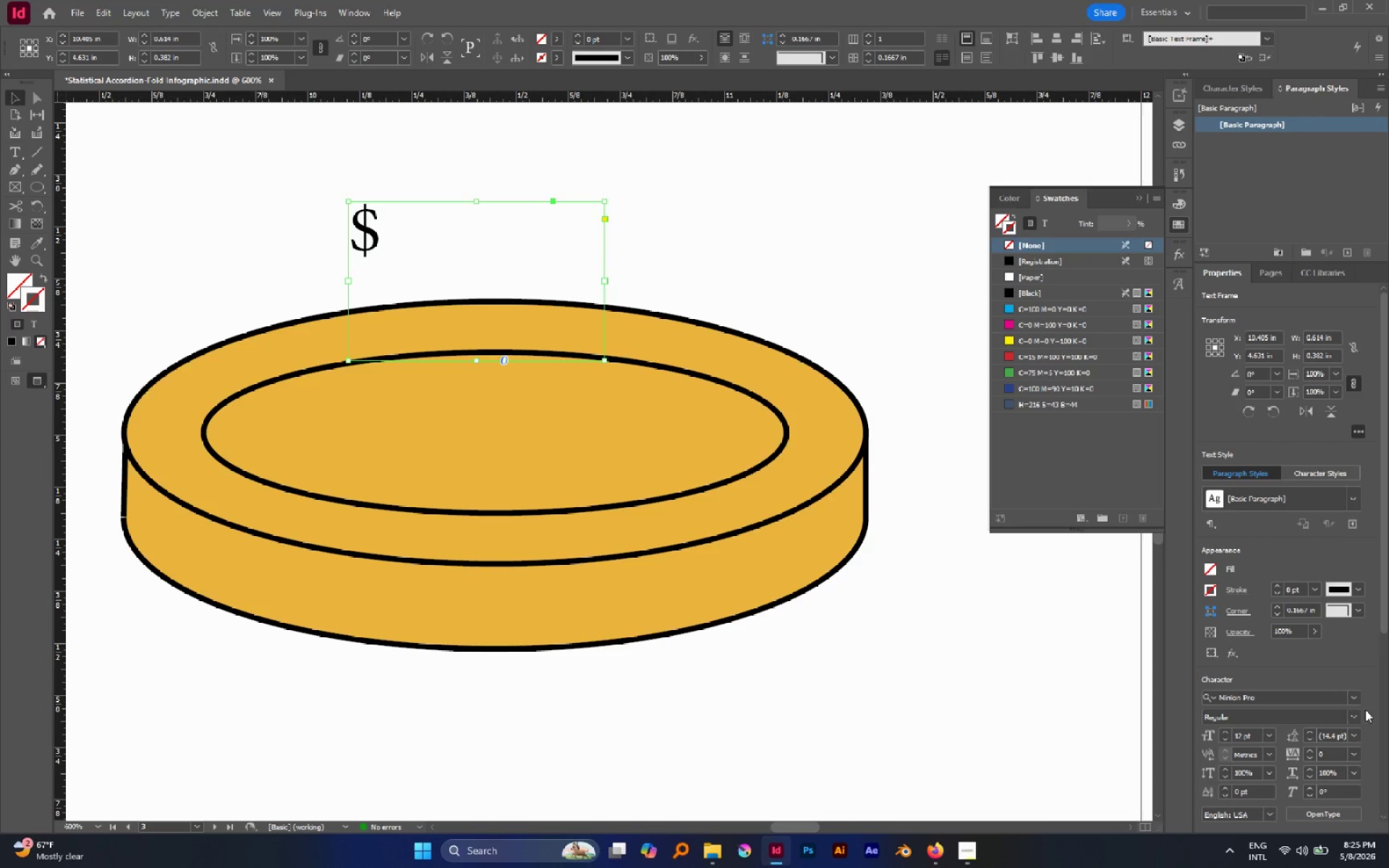 
left_click([1356, 698])
 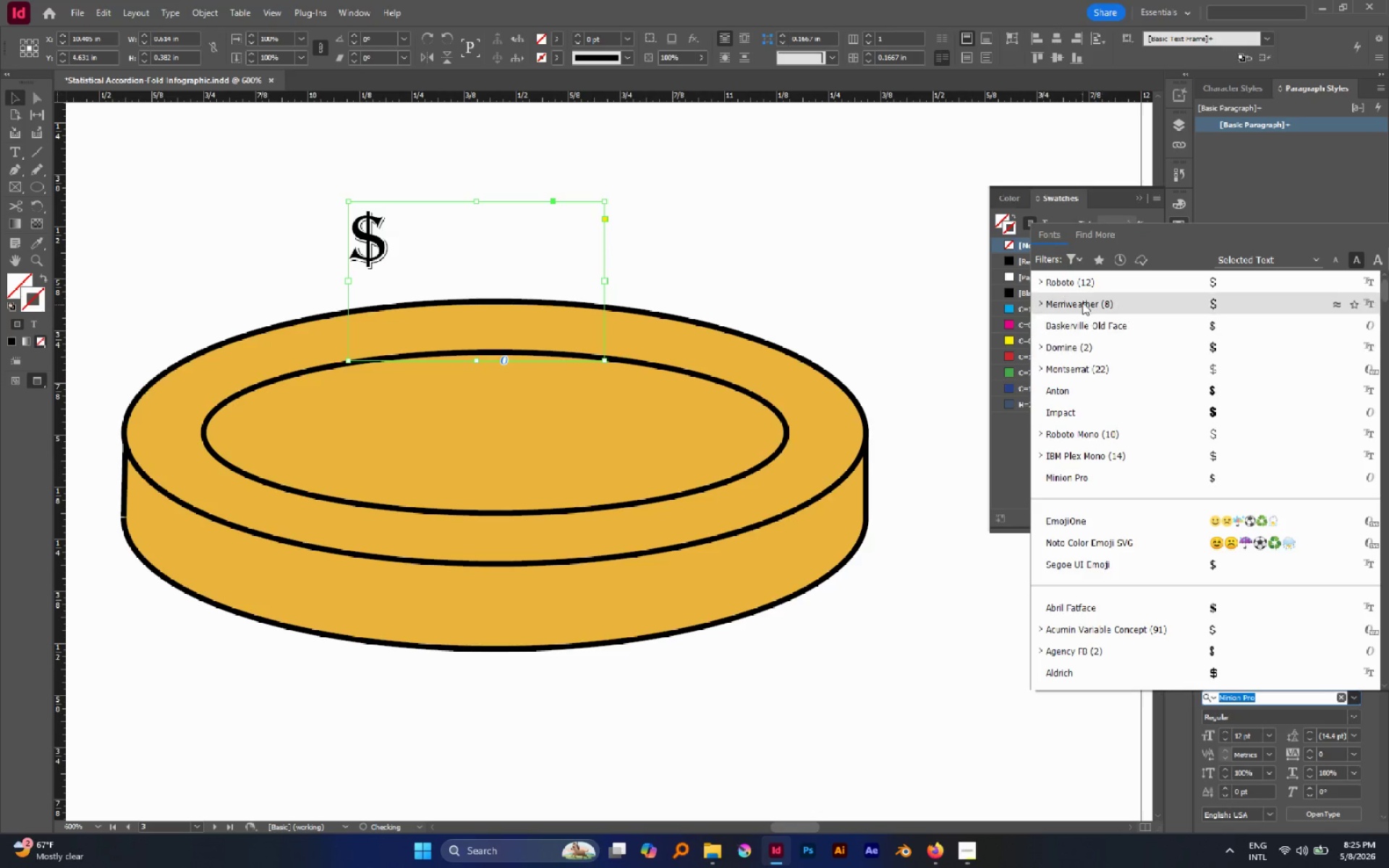 
left_click([1077, 287])
 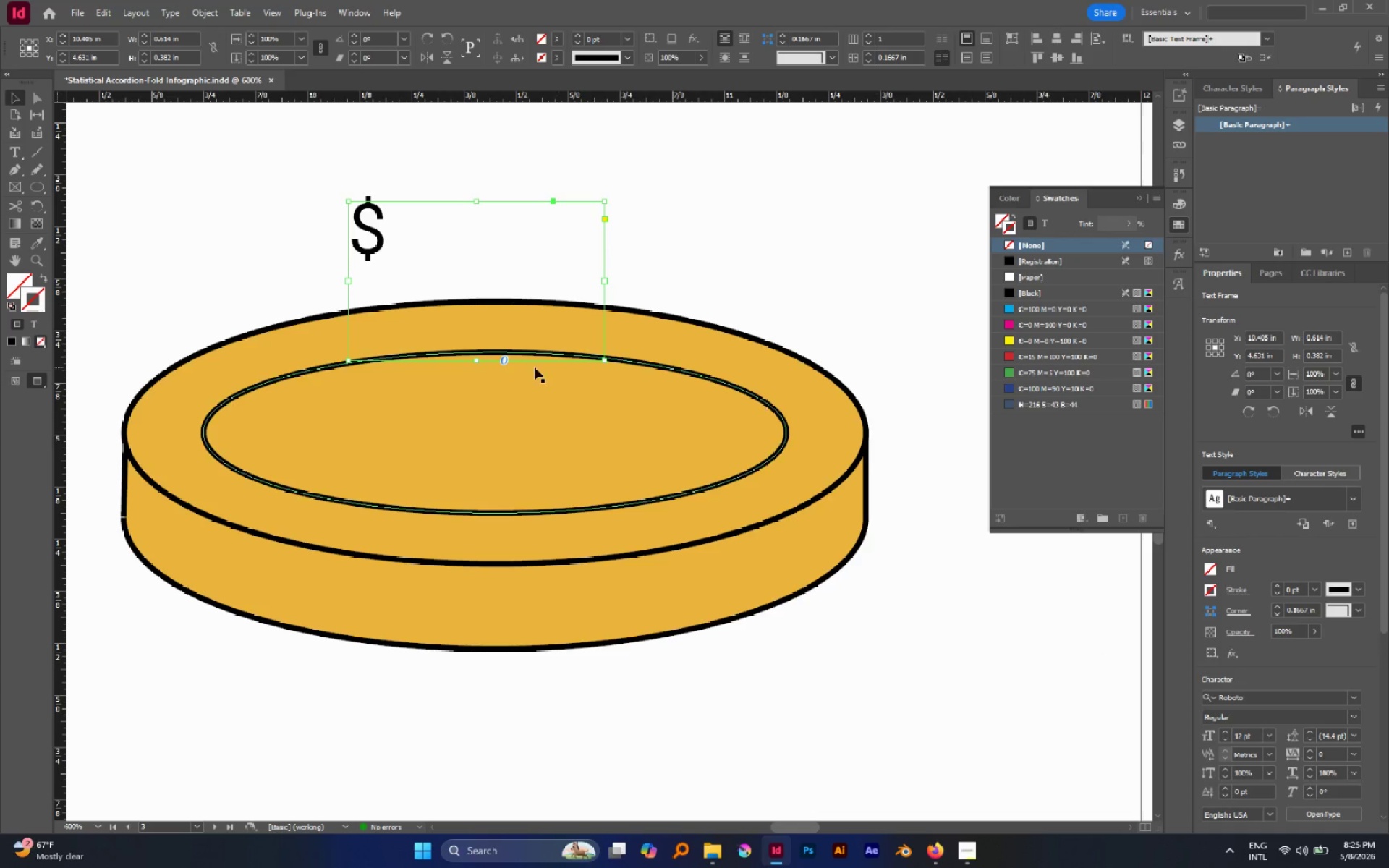 
key(Control+Shift+O)
 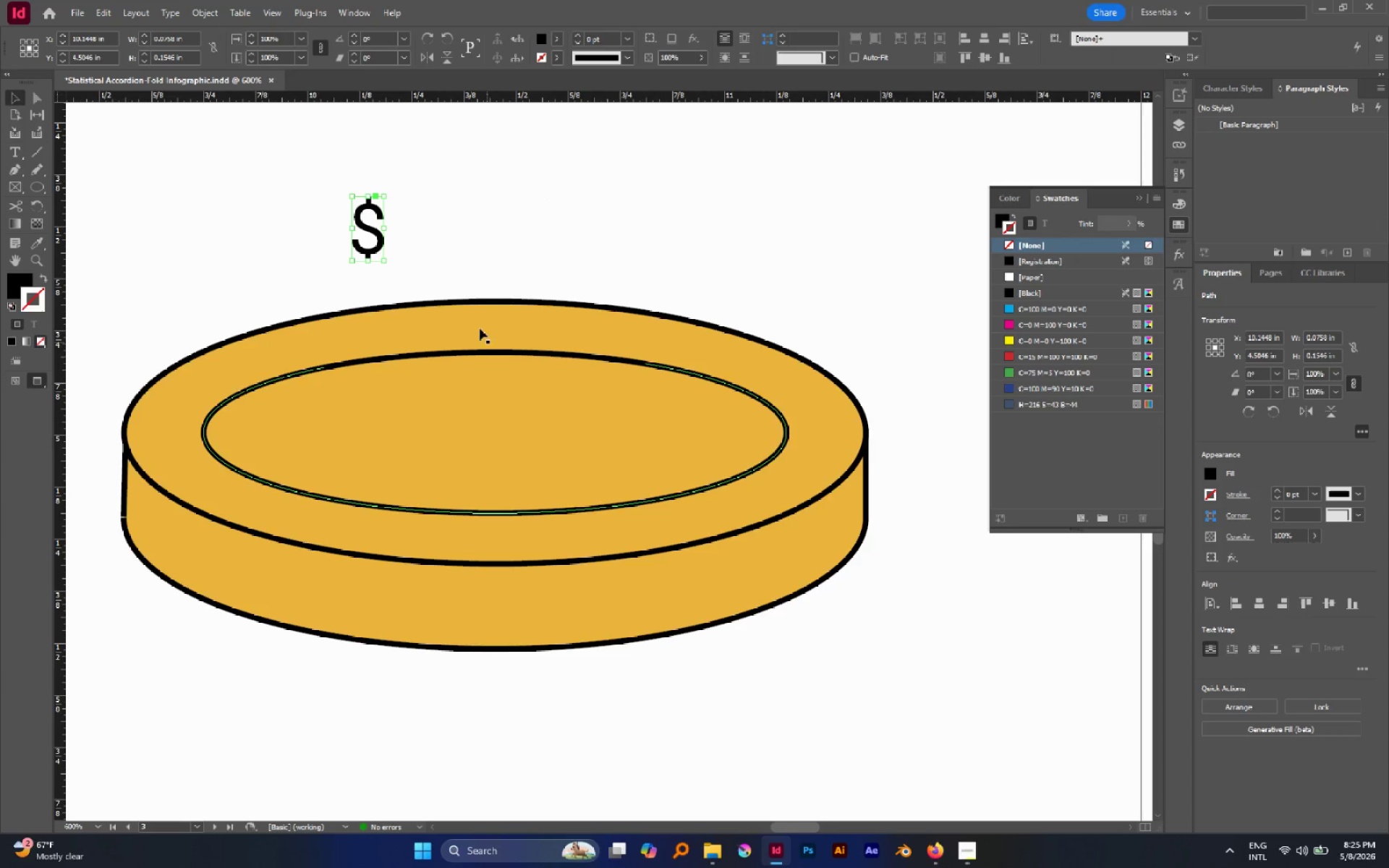 
hold_key(key=ControlLeft, duration=2.95)
hold_key(key=ShiftLeft, duration=2.72)
left_click_drag(start_coordinate=[384, 262], to_coordinate=[436, 323])
 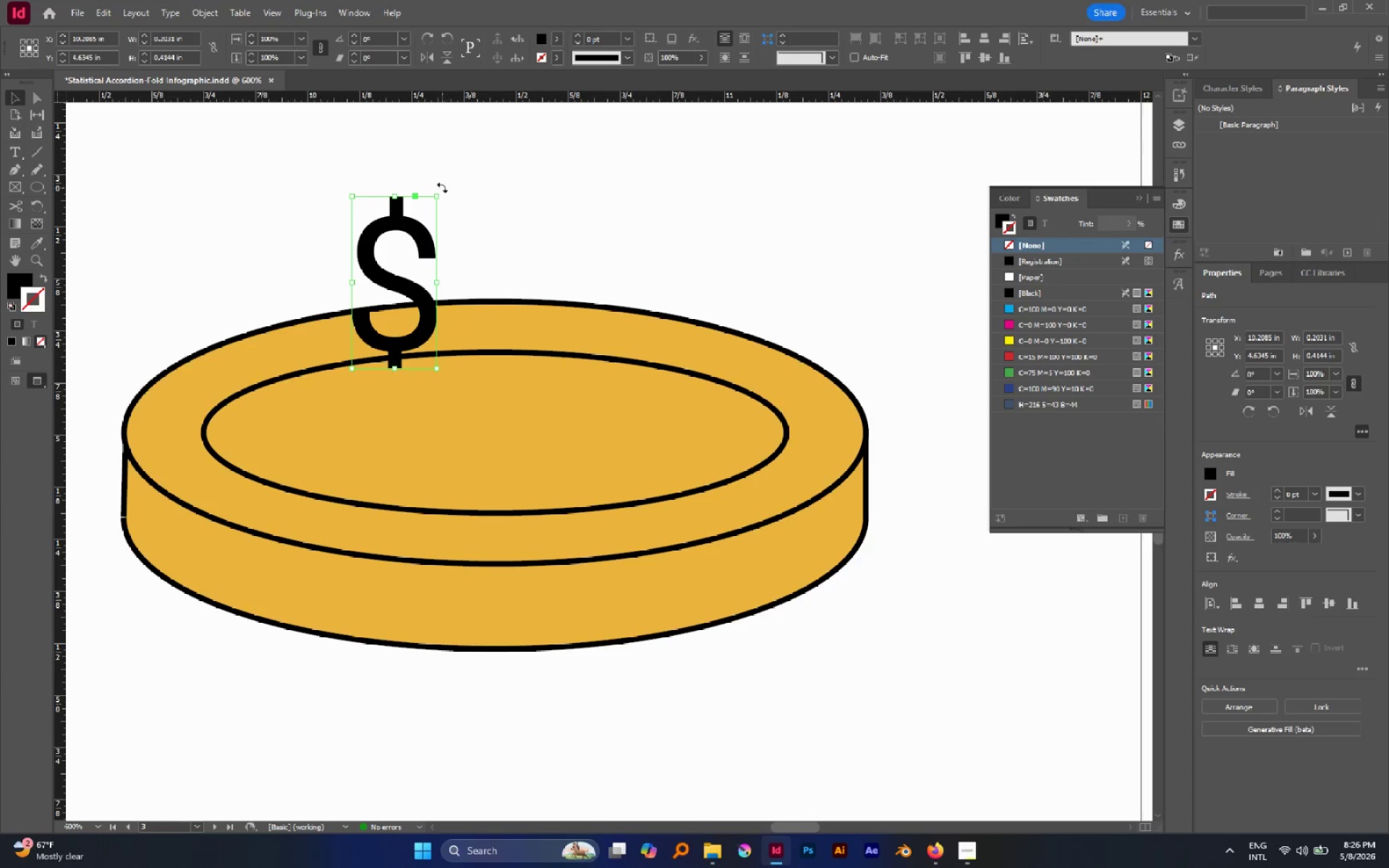 
left_click_drag(start_coordinate=[442, 189], to_coordinate=[282, 196])
 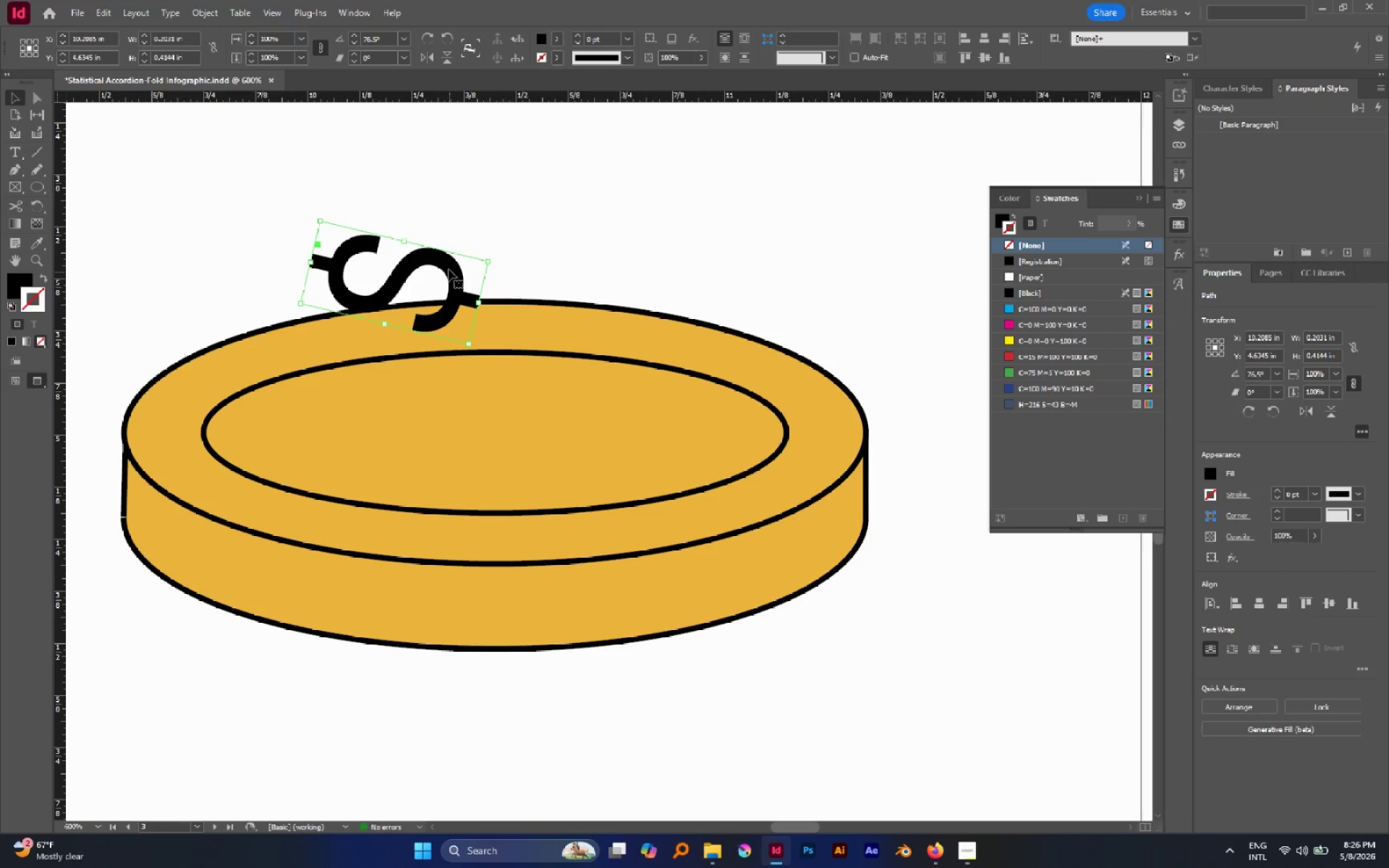 
left_click_drag(start_coordinate=[449, 269], to_coordinate=[548, 389])
 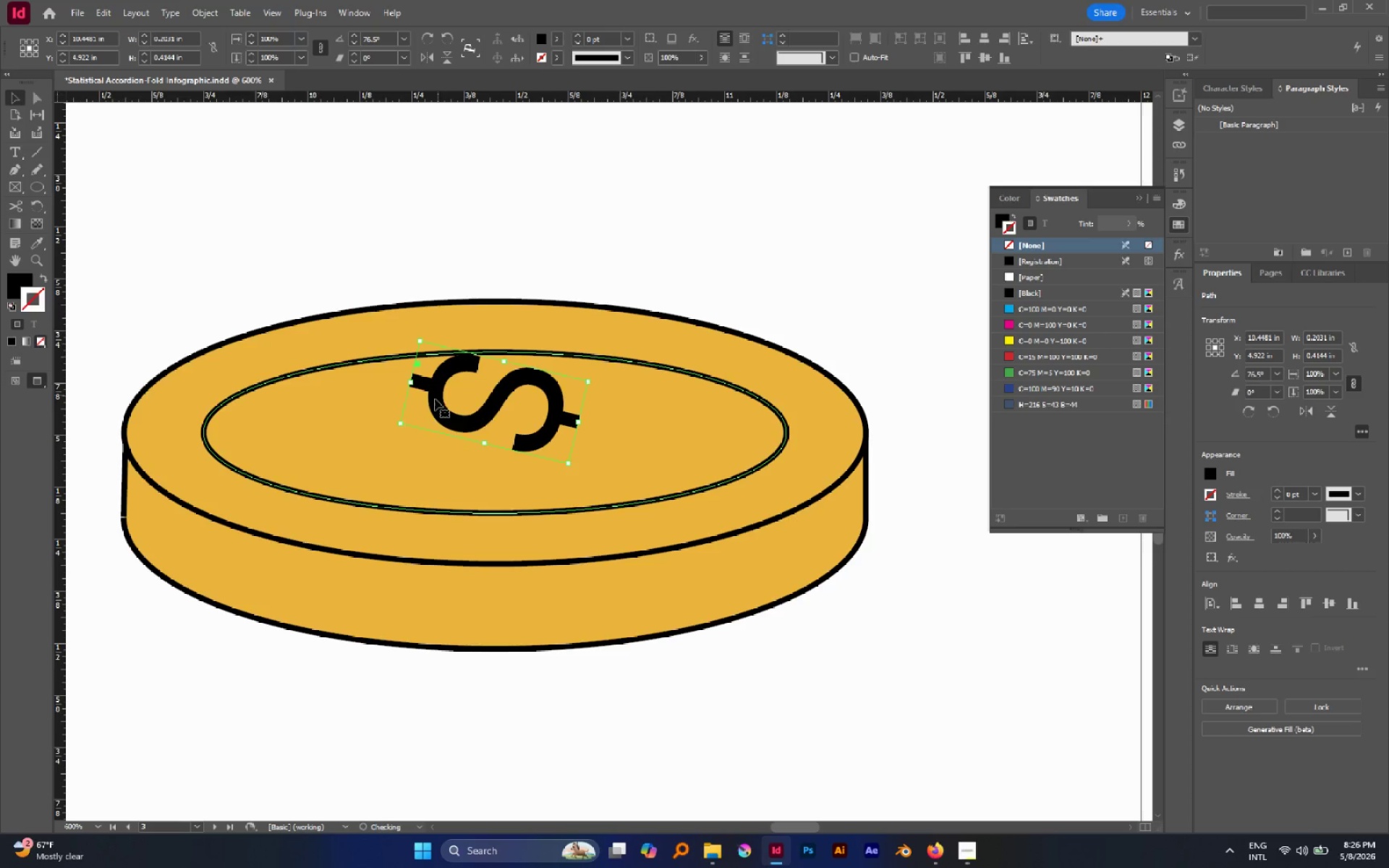 
hold_key(key=ControlLeft, duration=1.33)
 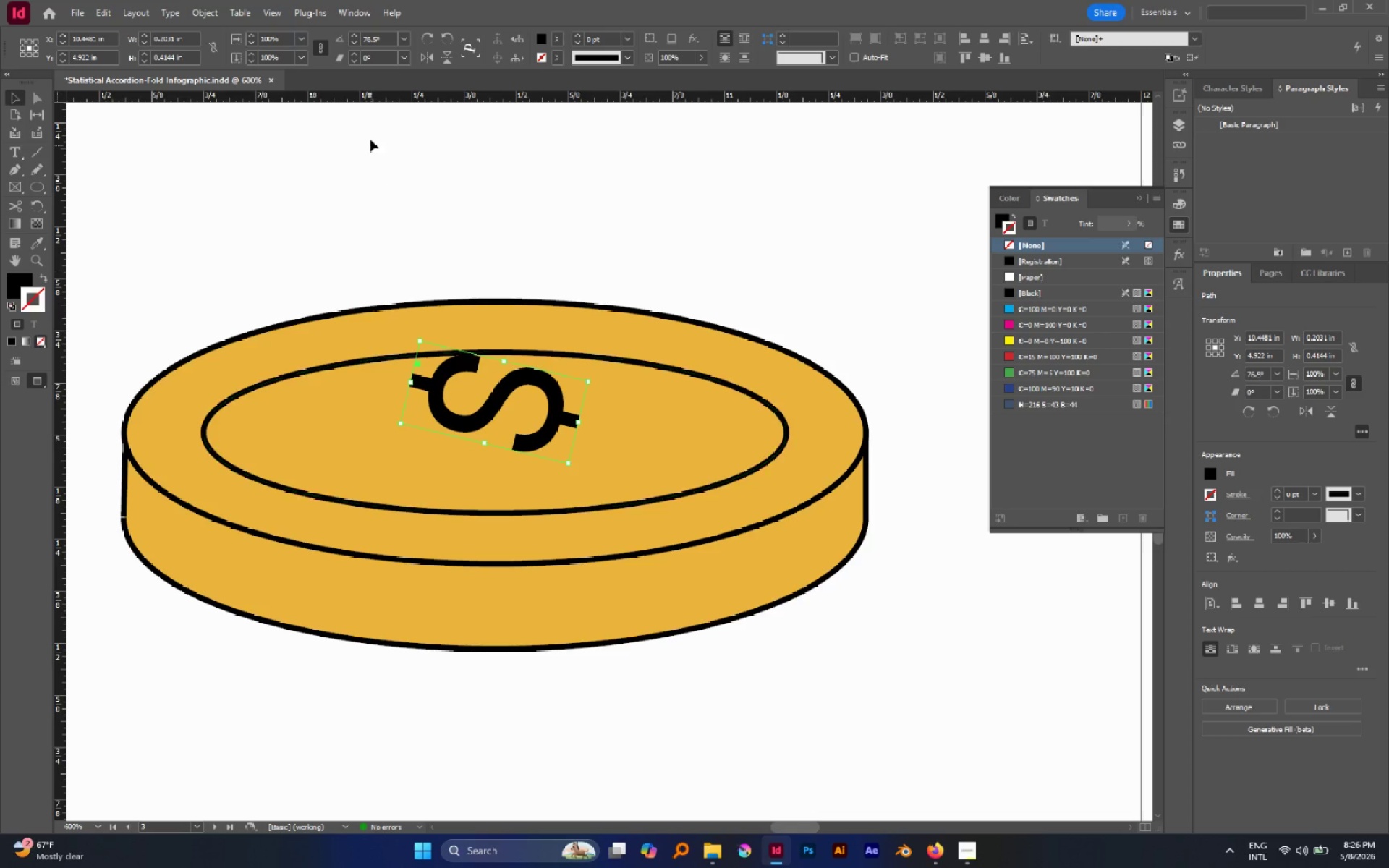 
left_click([370, 140])
 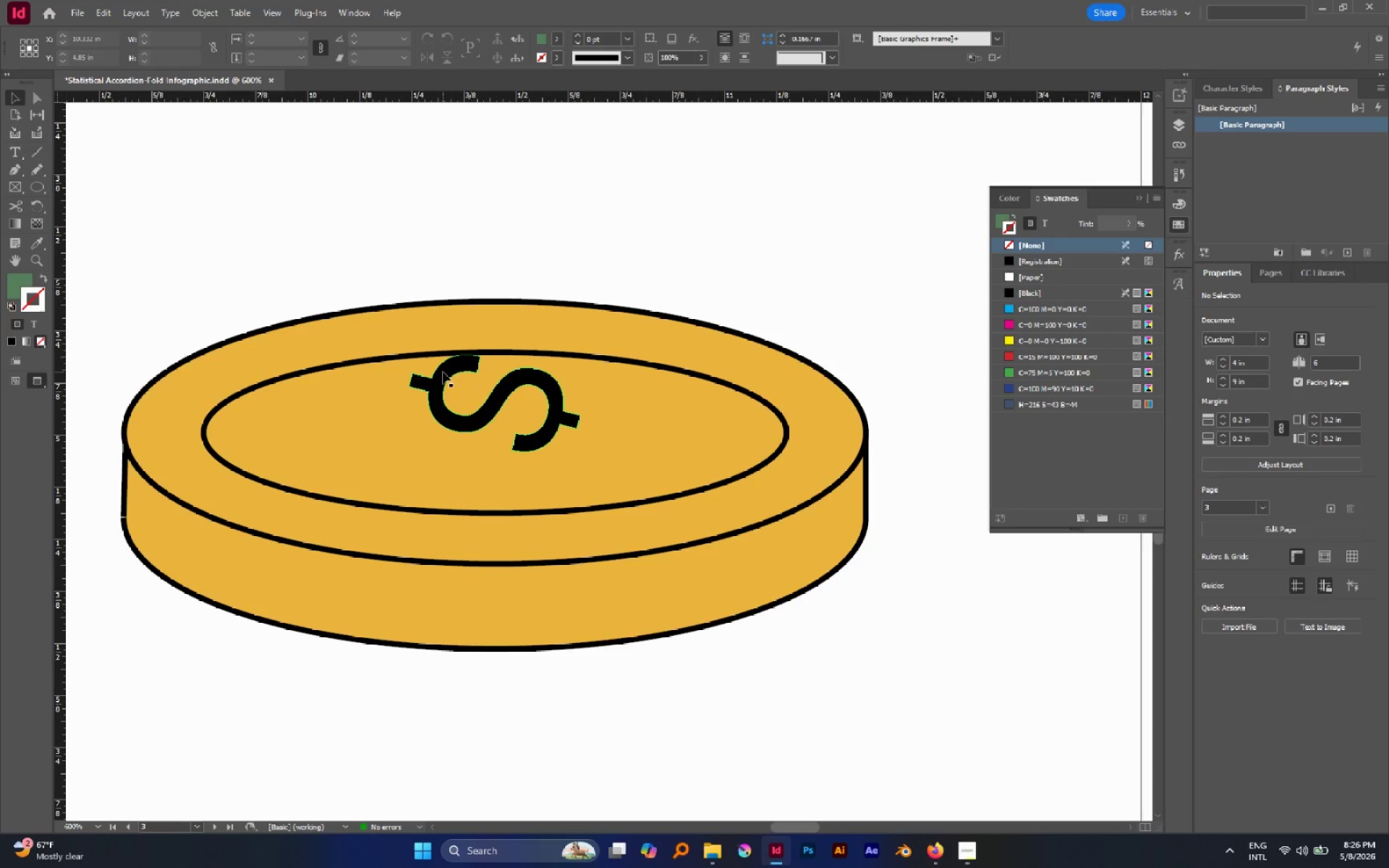 
left_click_drag(start_coordinate=[443, 372], to_coordinate=[420, 411])
 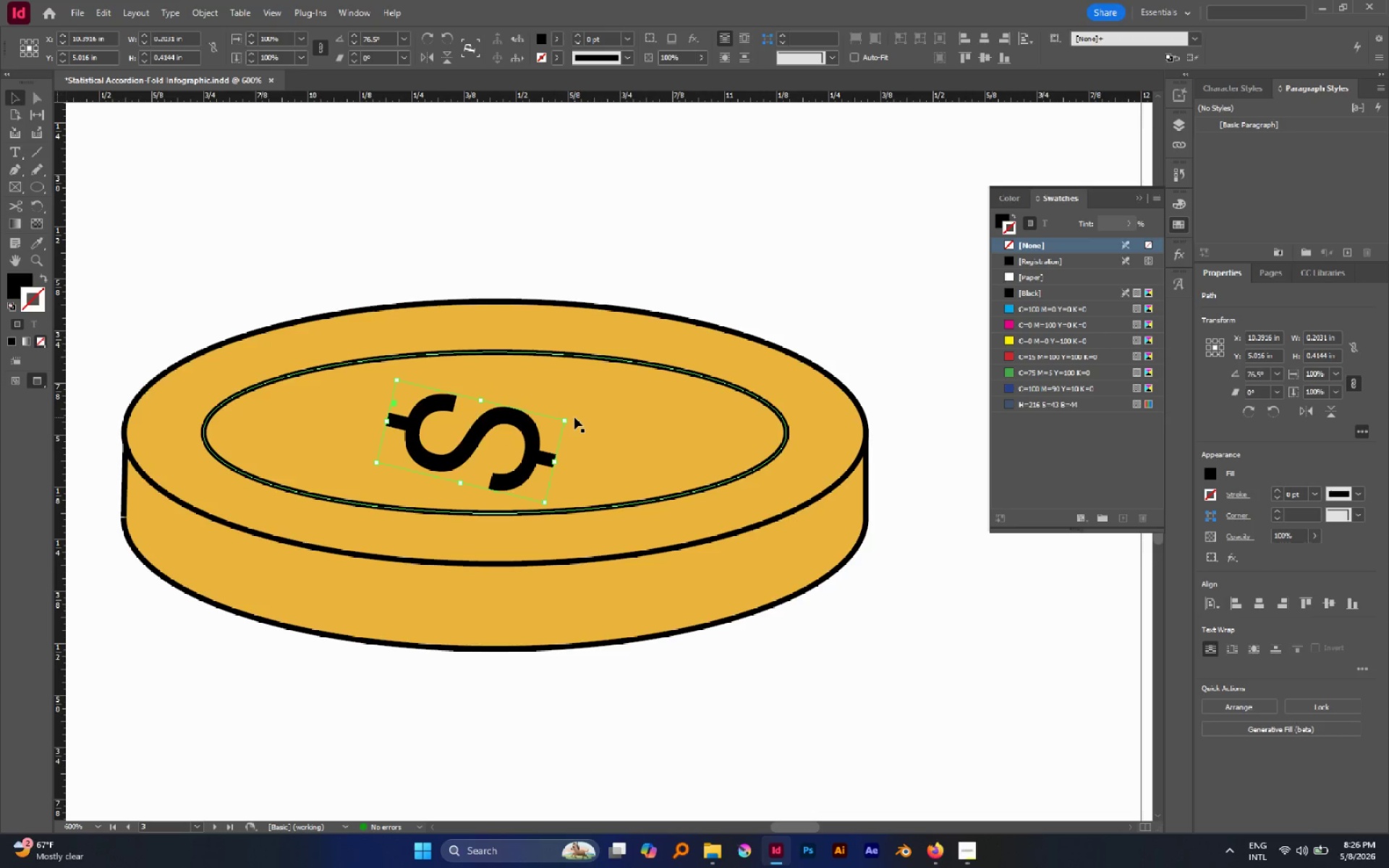 
left_click_drag(start_coordinate=[571, 417], to_coordinate=[559, 391])
 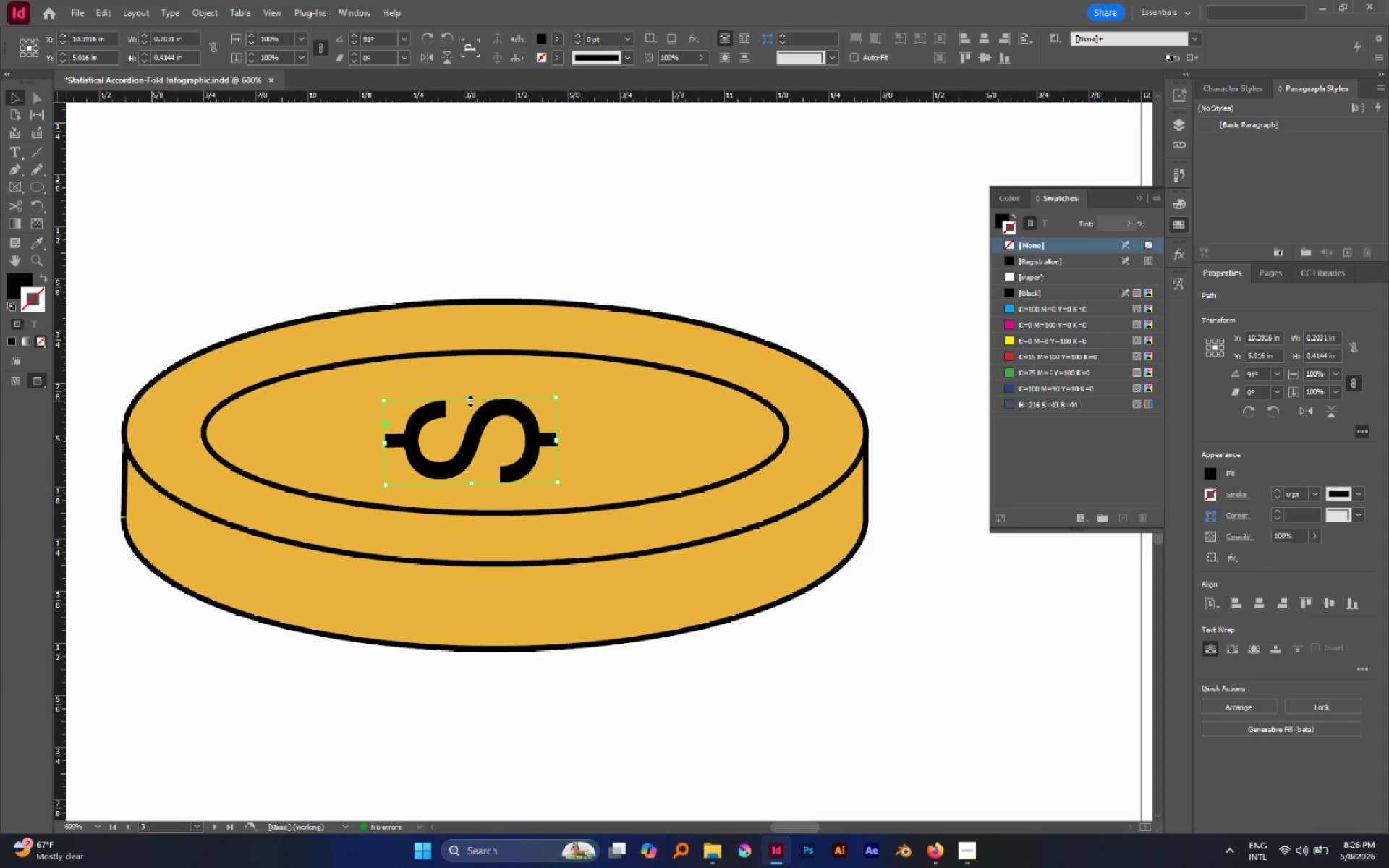 
left_click_drag(start_coordinate=[472, 401], to_coordinate=[486, 434])
 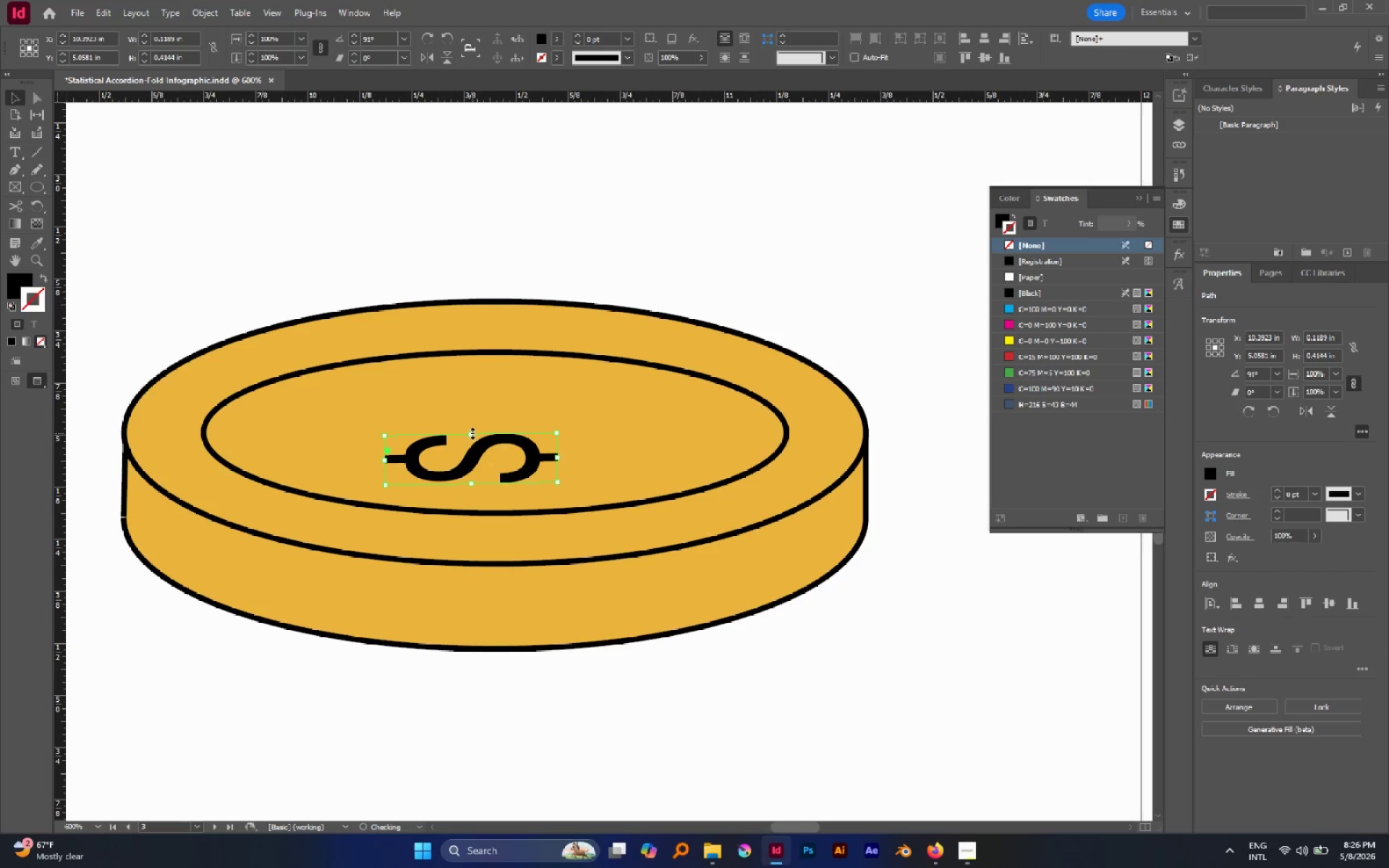 
left_click_drag(start_coordinate=[472, 433], to_coordinate=[480, 456])
 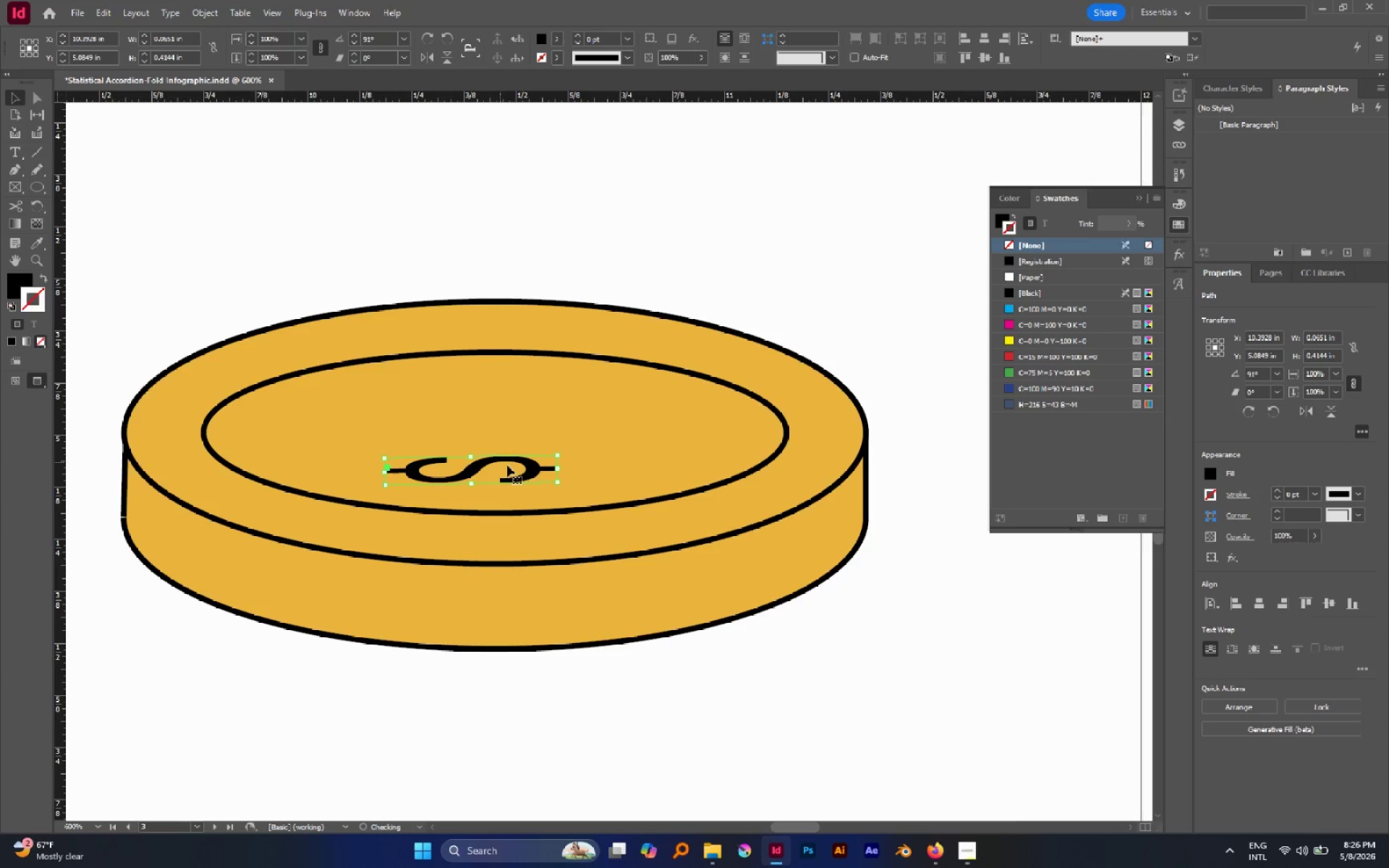 
hold_key(key=ControlLeft, duration=2.27)
hold_key(key=ShiftLeft, duration=2.11)
left_click_drag(start_coordinate=[556, 467], to_coordinate=[793, 486])
 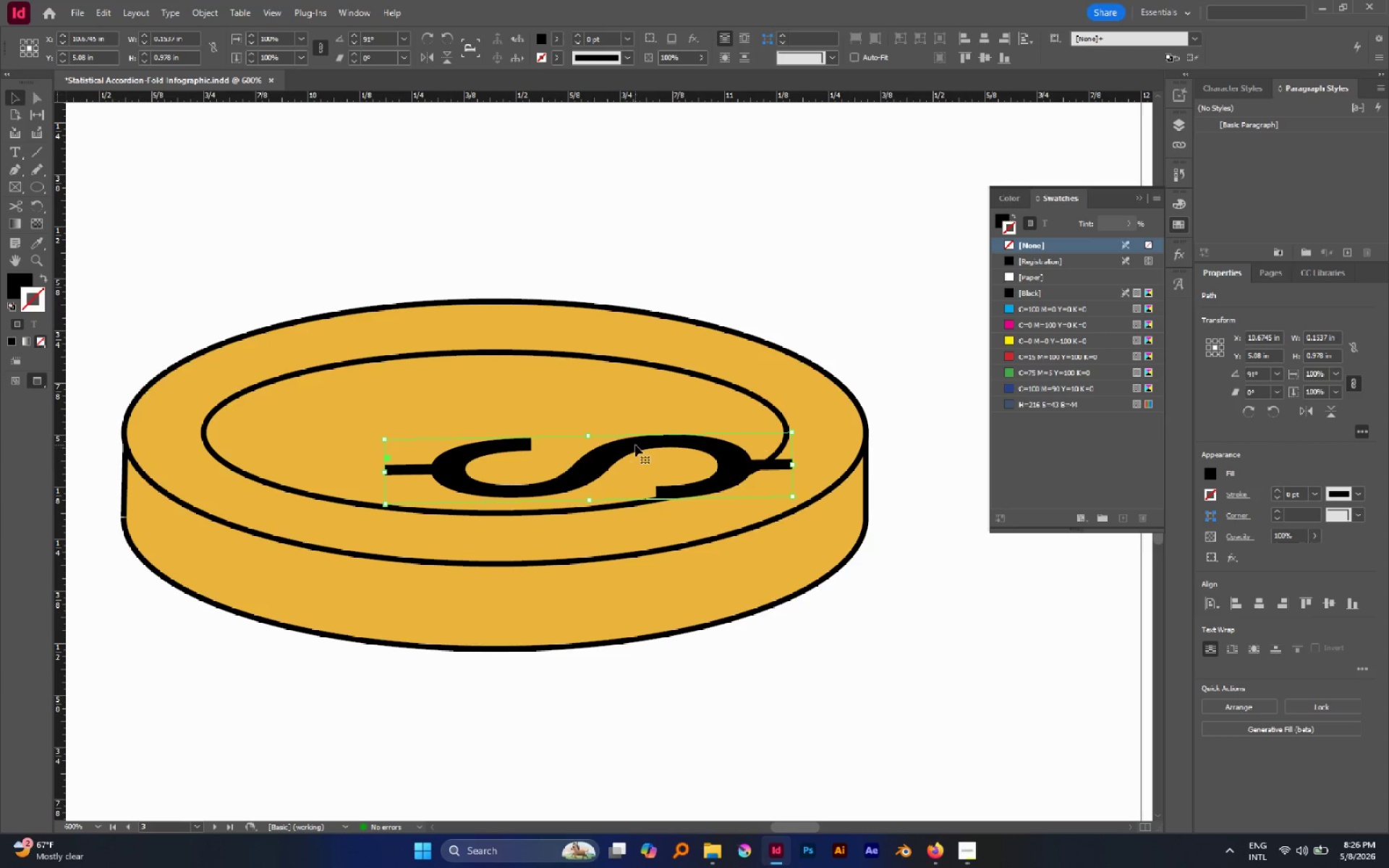 
left_click_drag(start_coordinate=[635, 445], to_coordinate=[538, 404])
 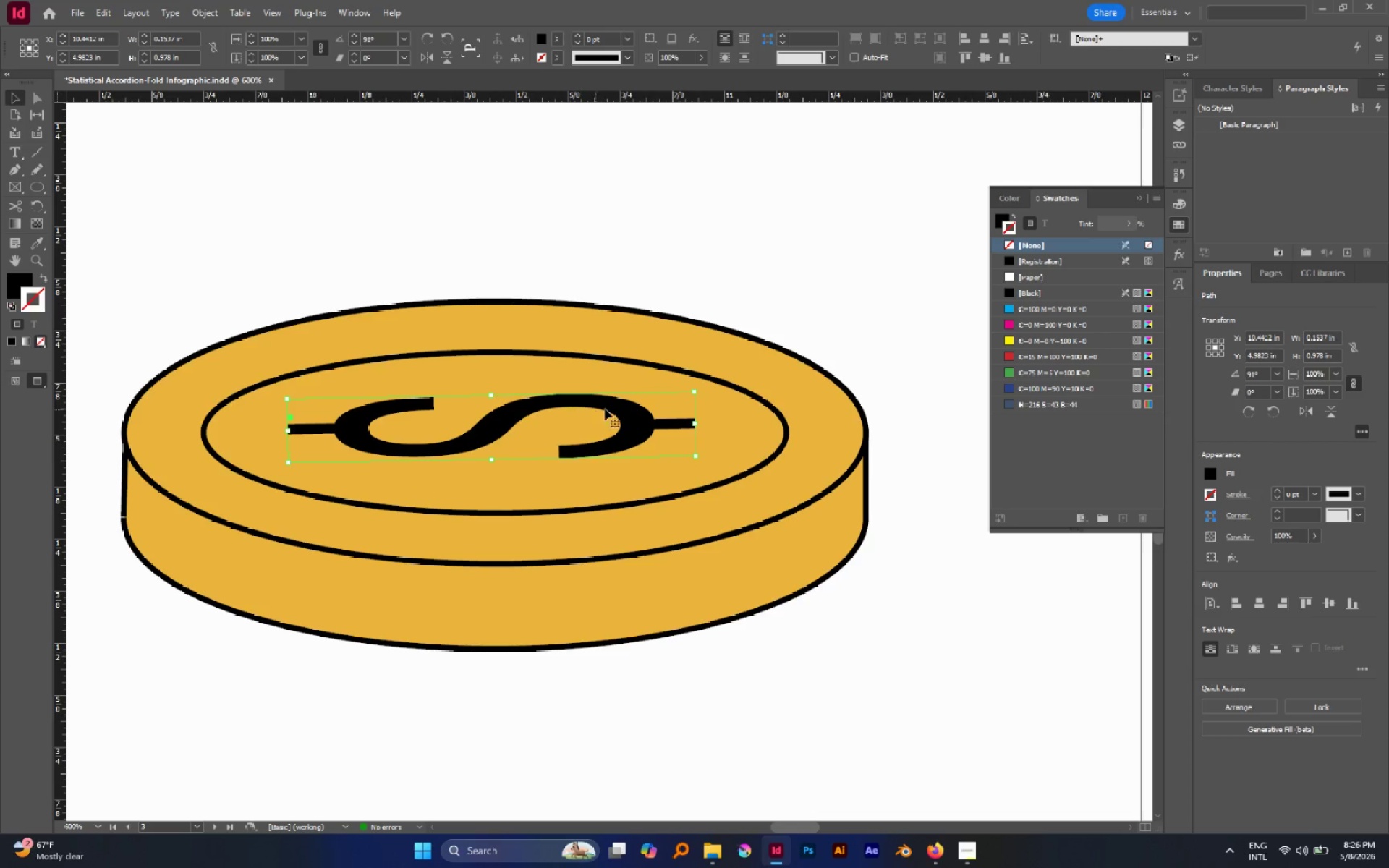 
left_click([673, 174])
 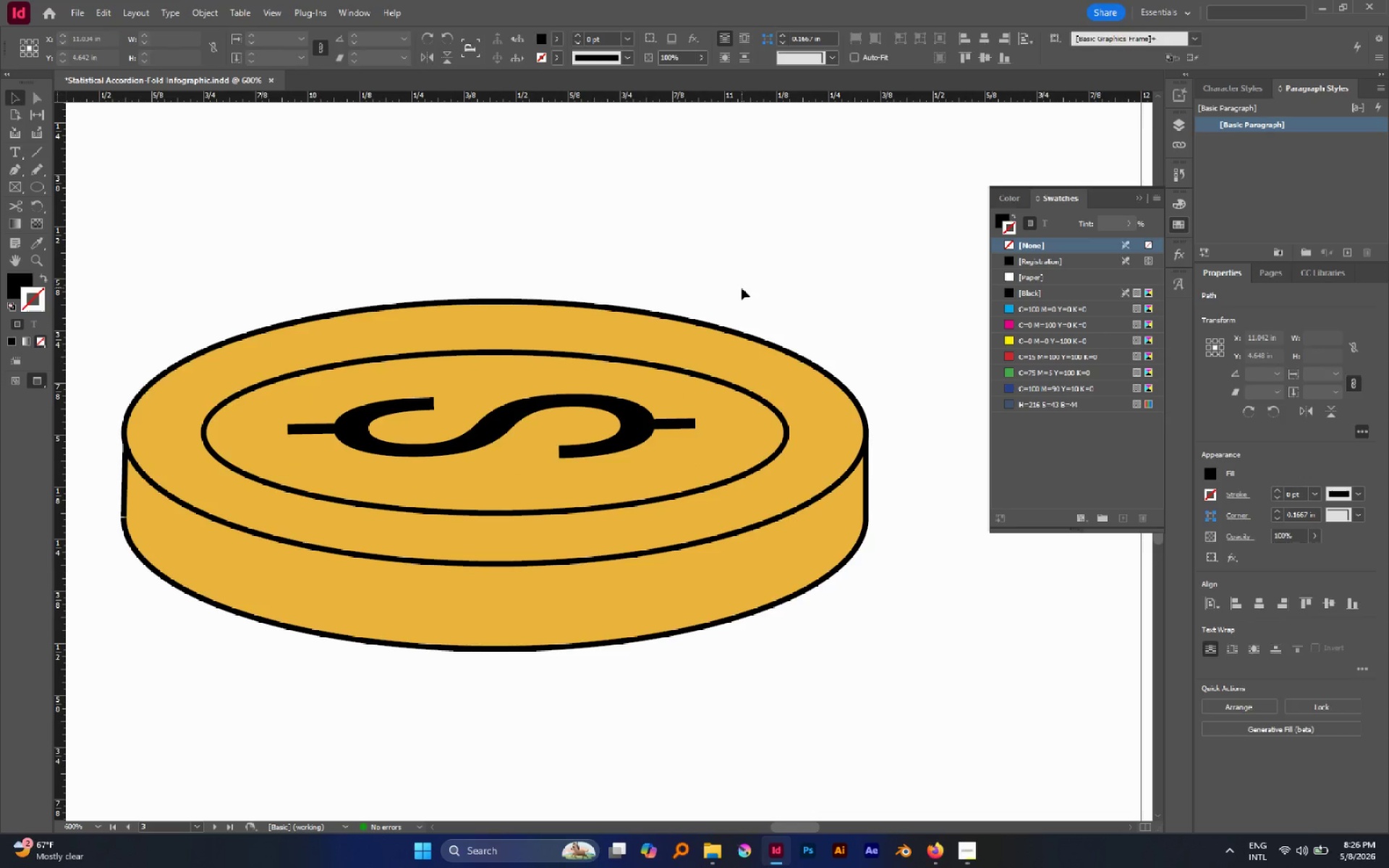 
hold_key(key=AltLeft, duration=0.97)
scroll: coordinate [744, 294], scroll_direction: down, amount: 3.0
 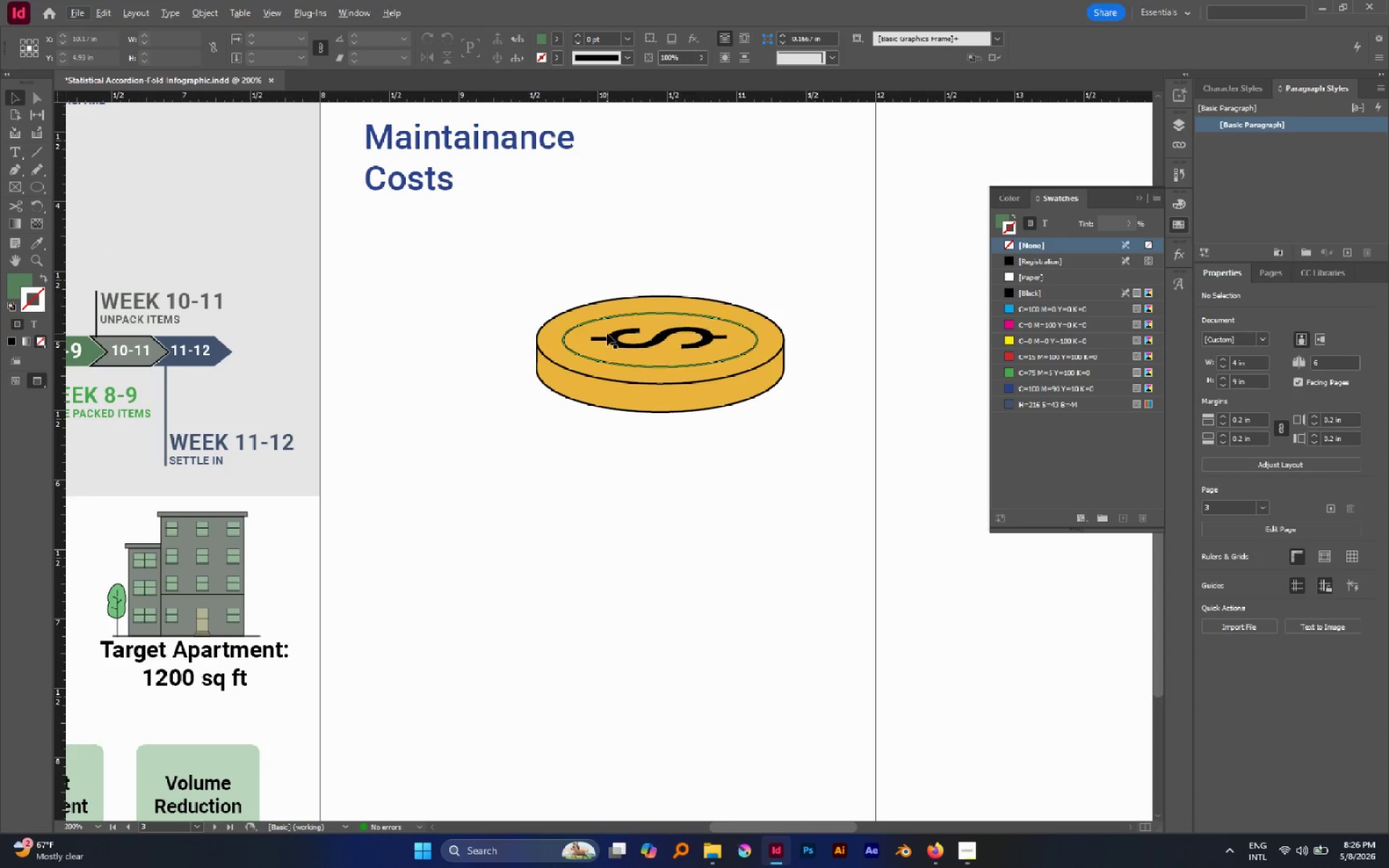 
hold_key(key=AltLeft, duration=1.25)
scroll: coordinate [676, 331], scroll_direction: up, amount: 2.0
 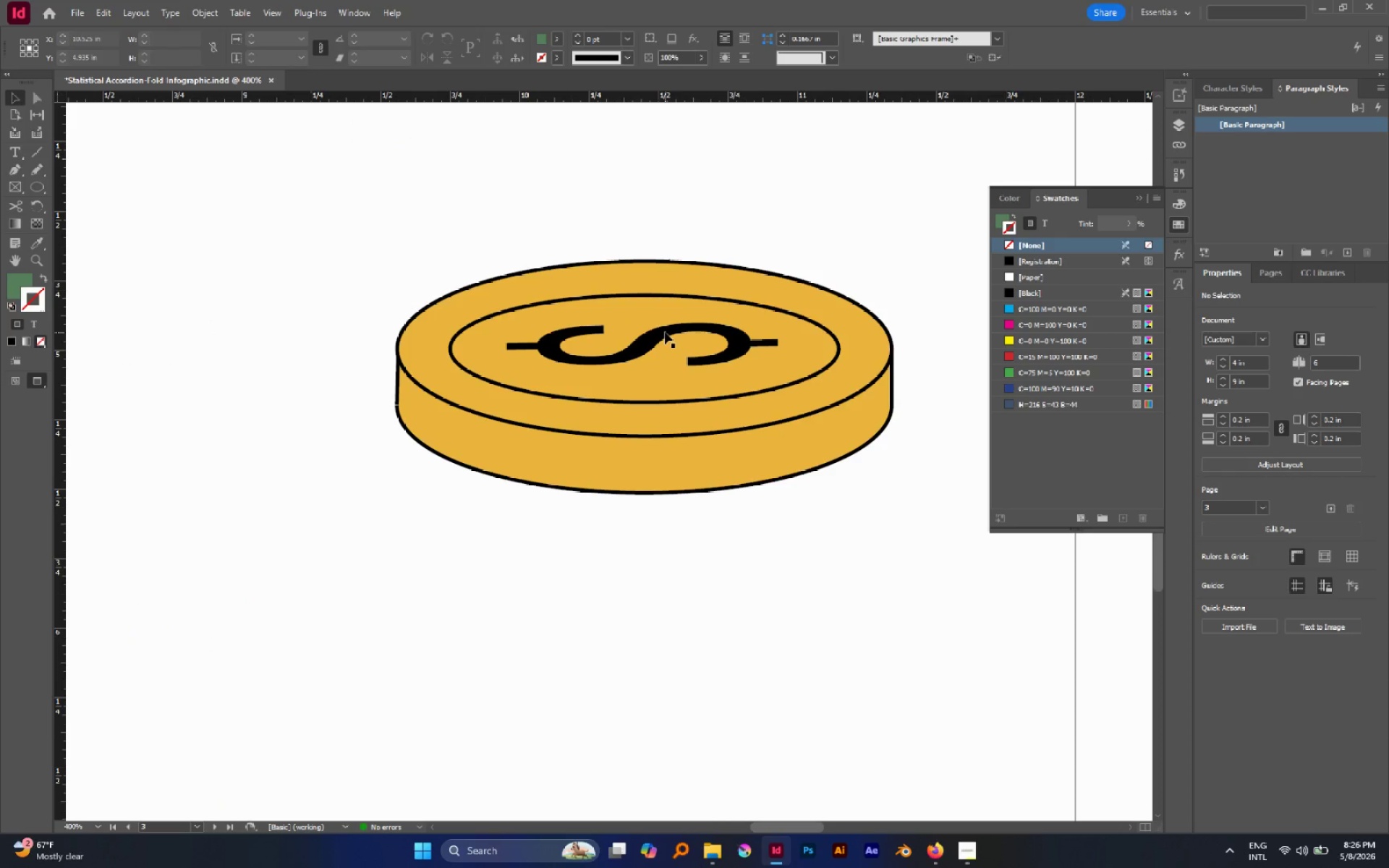 
key(P)
 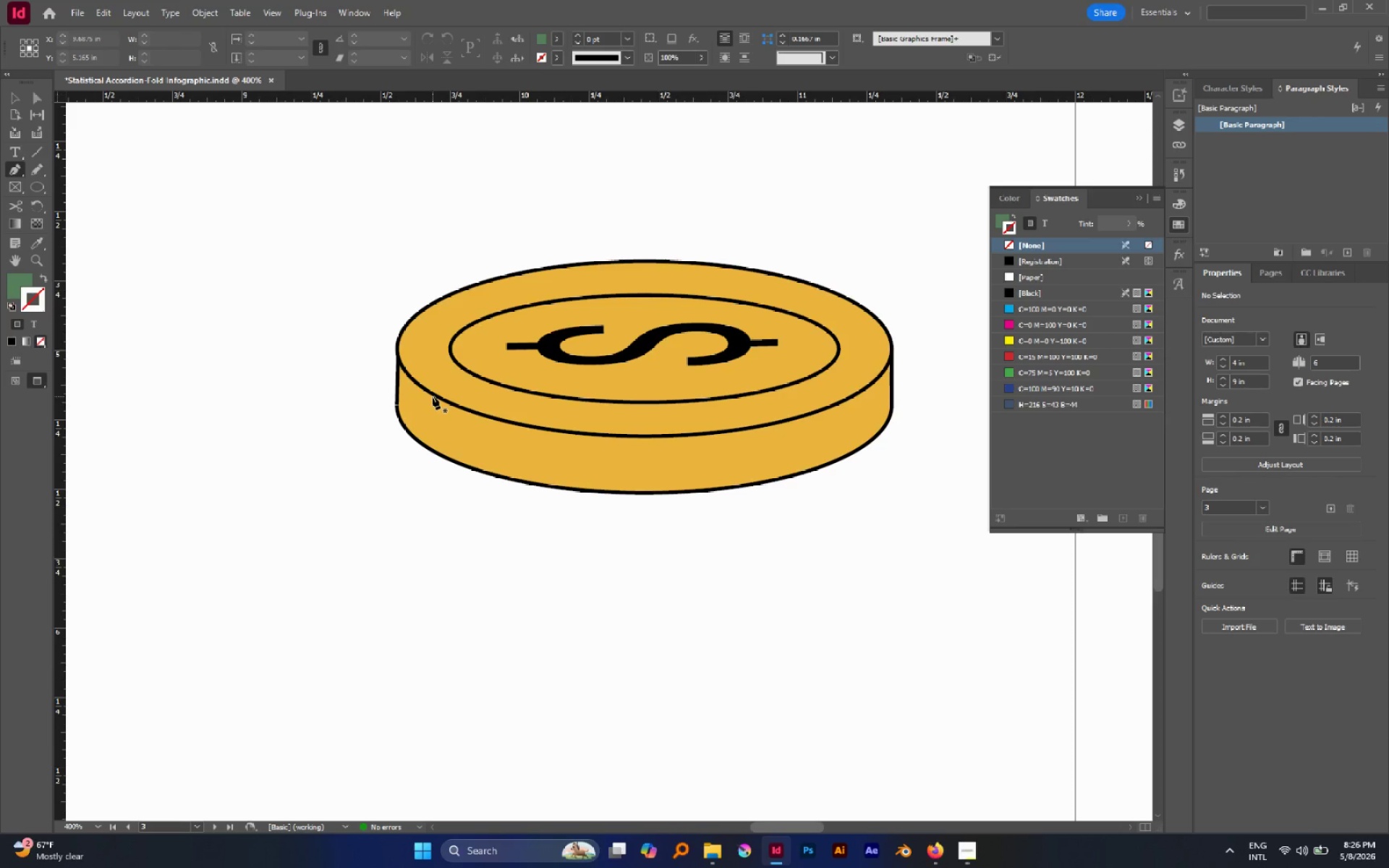 
wait(5.3)
 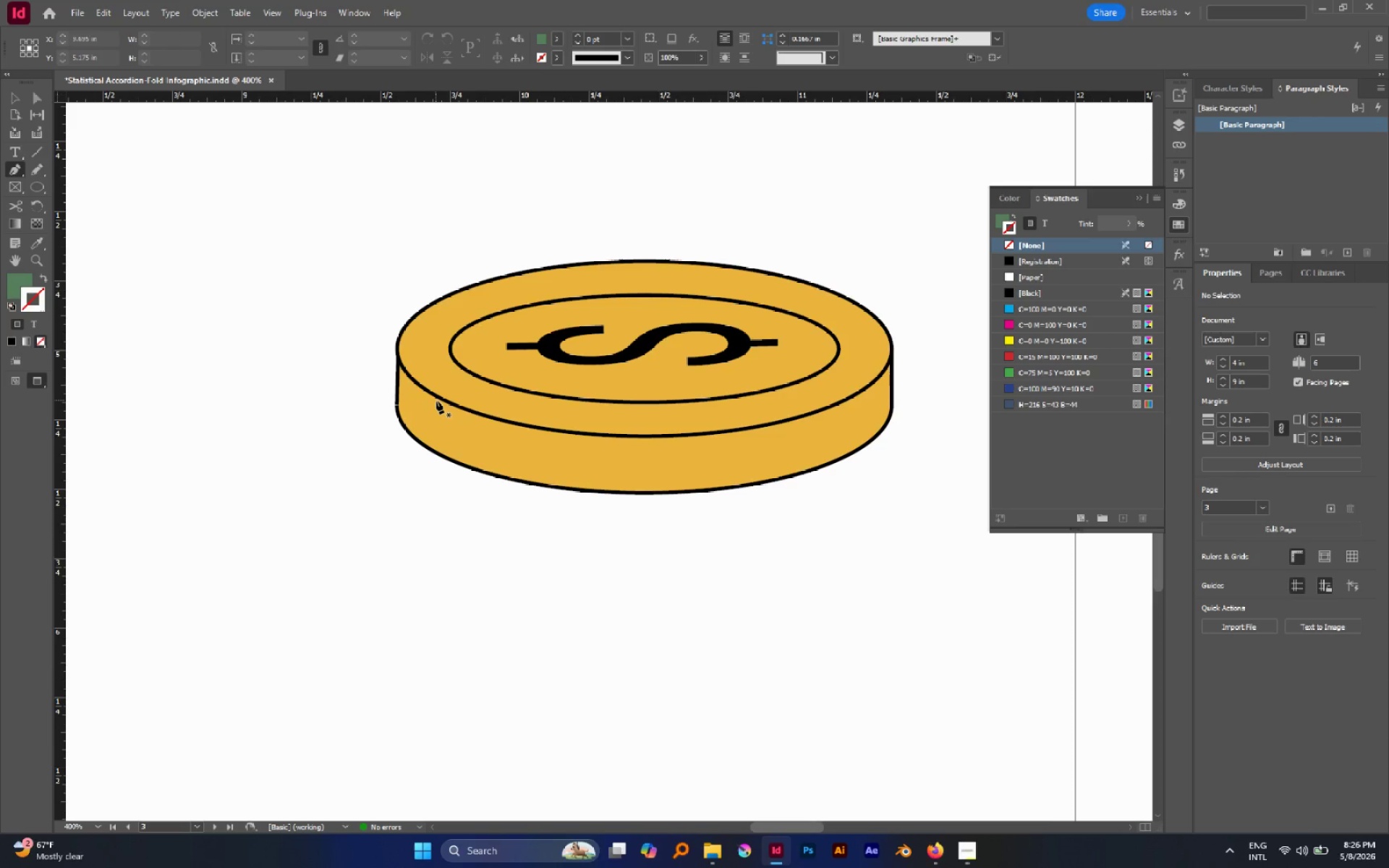 
left_click([433, 394])
 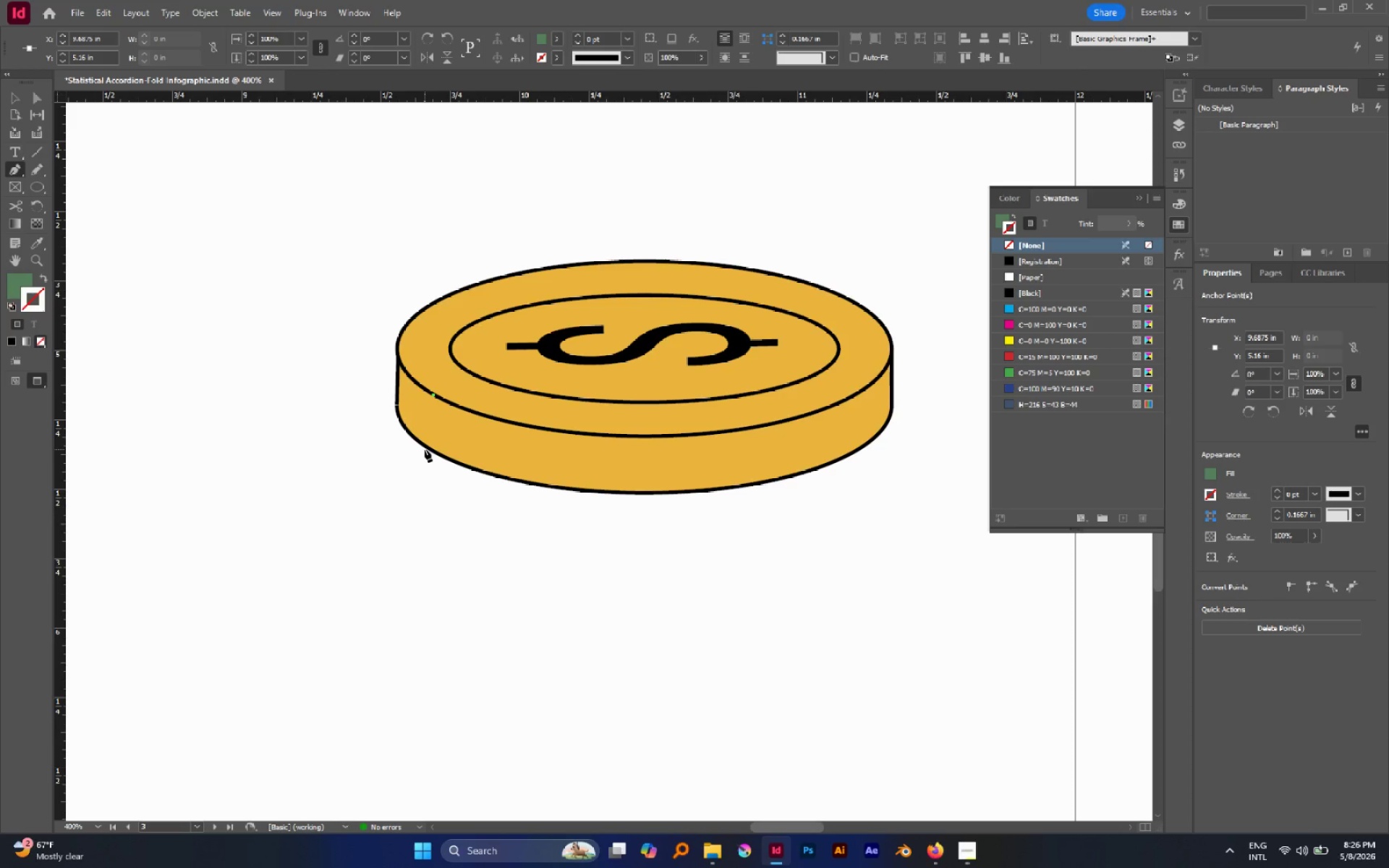 
left_click([425, 449])
 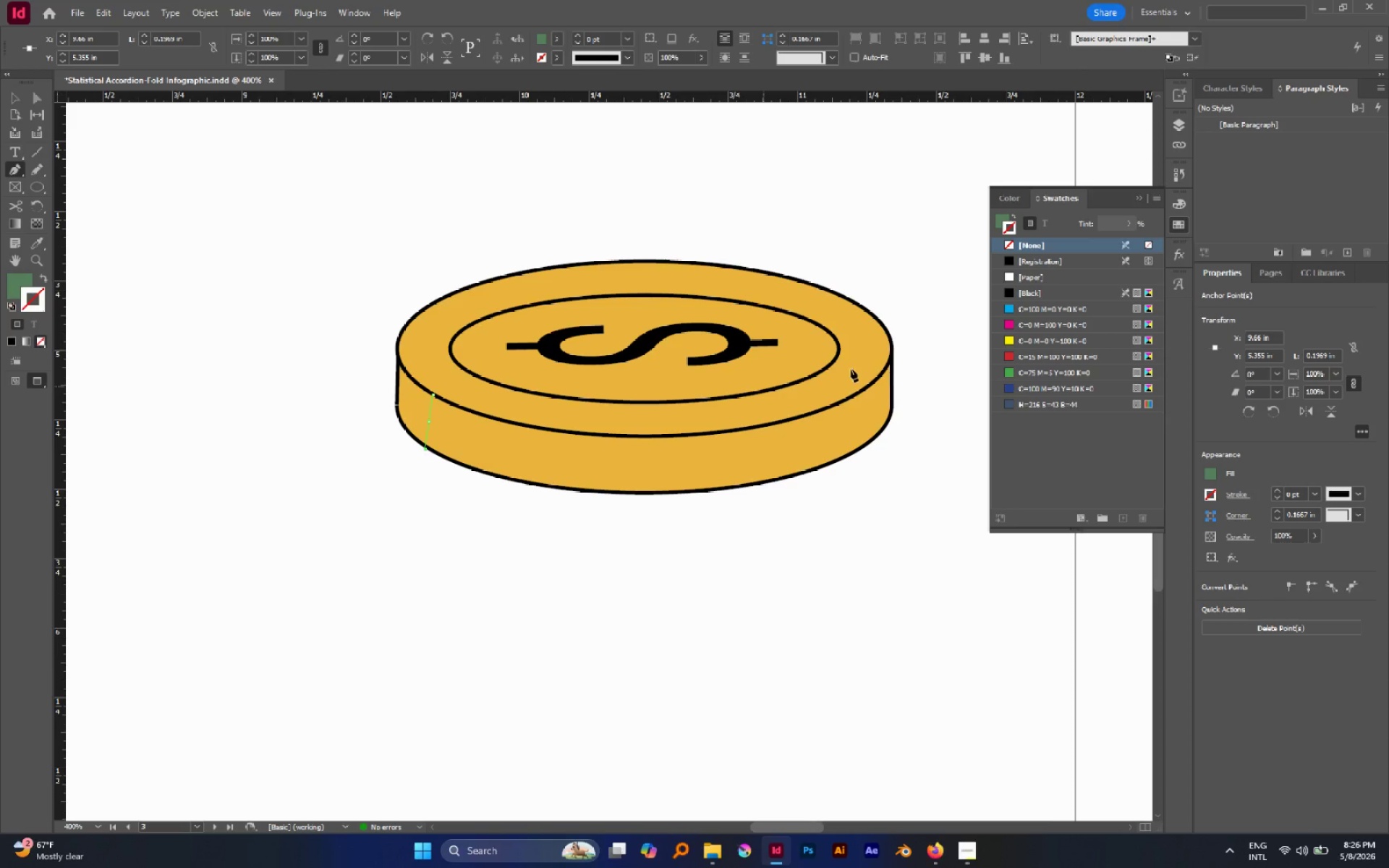 
left_click([1069, 289])
 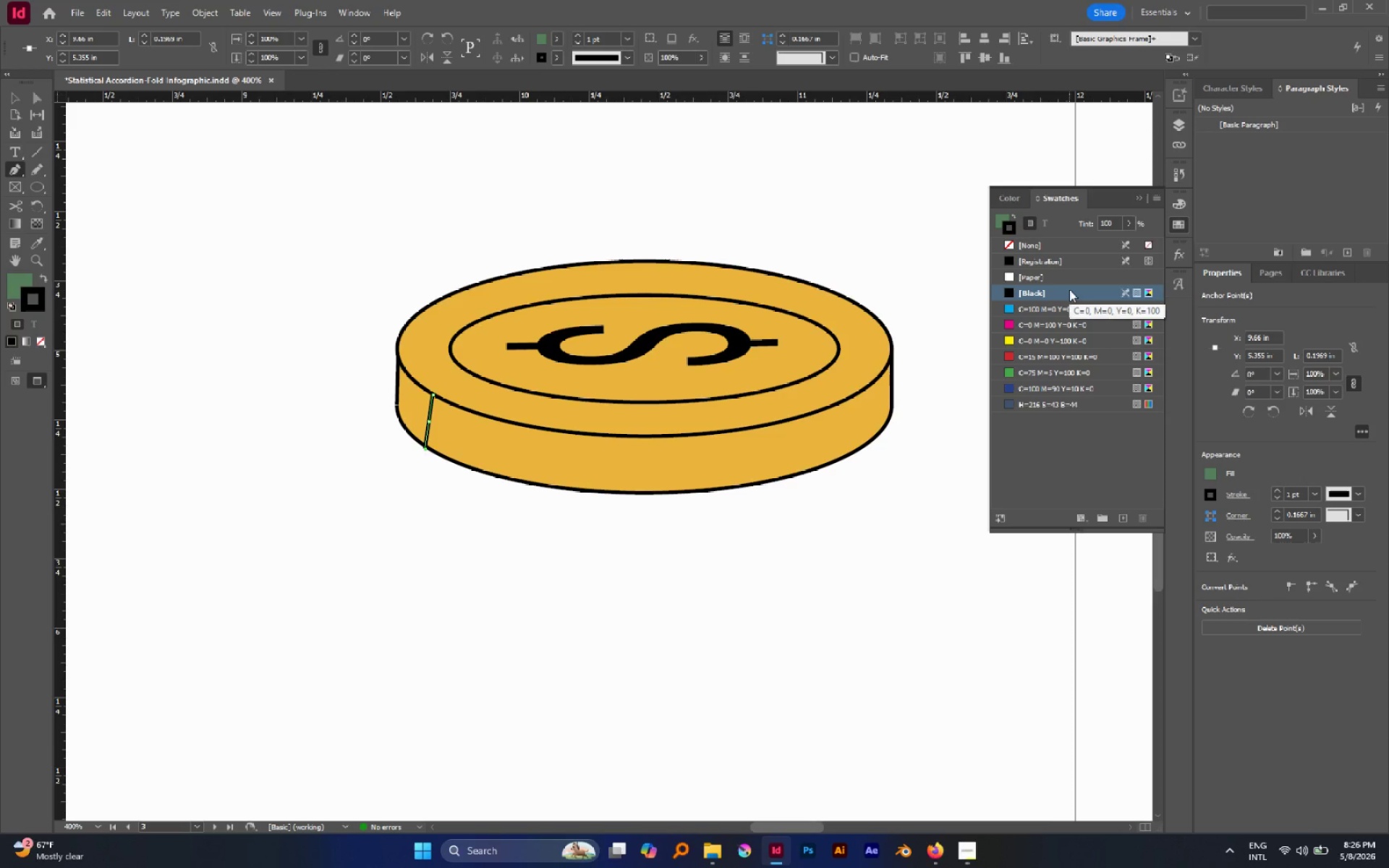 
key(V)
 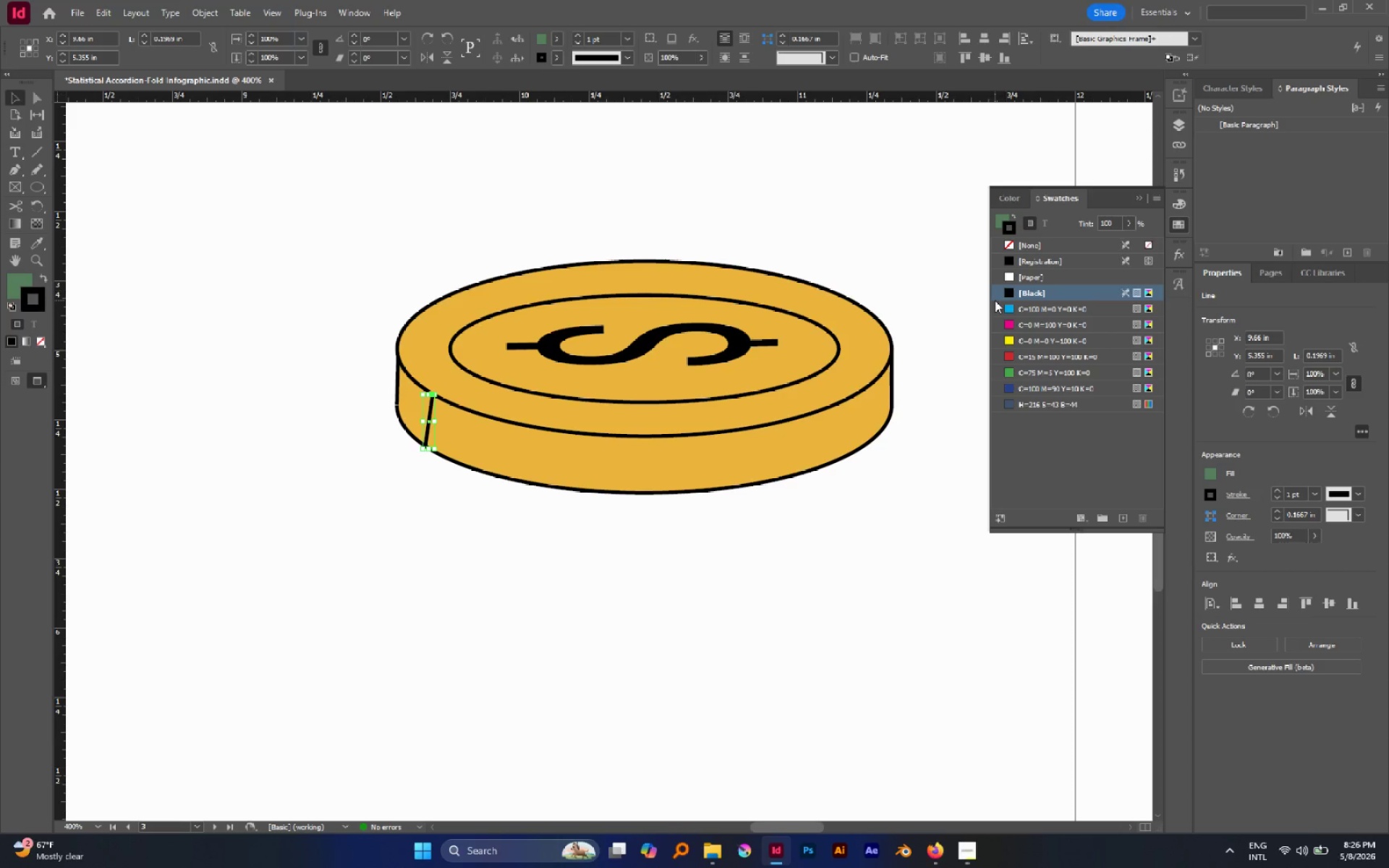 
key(A)
 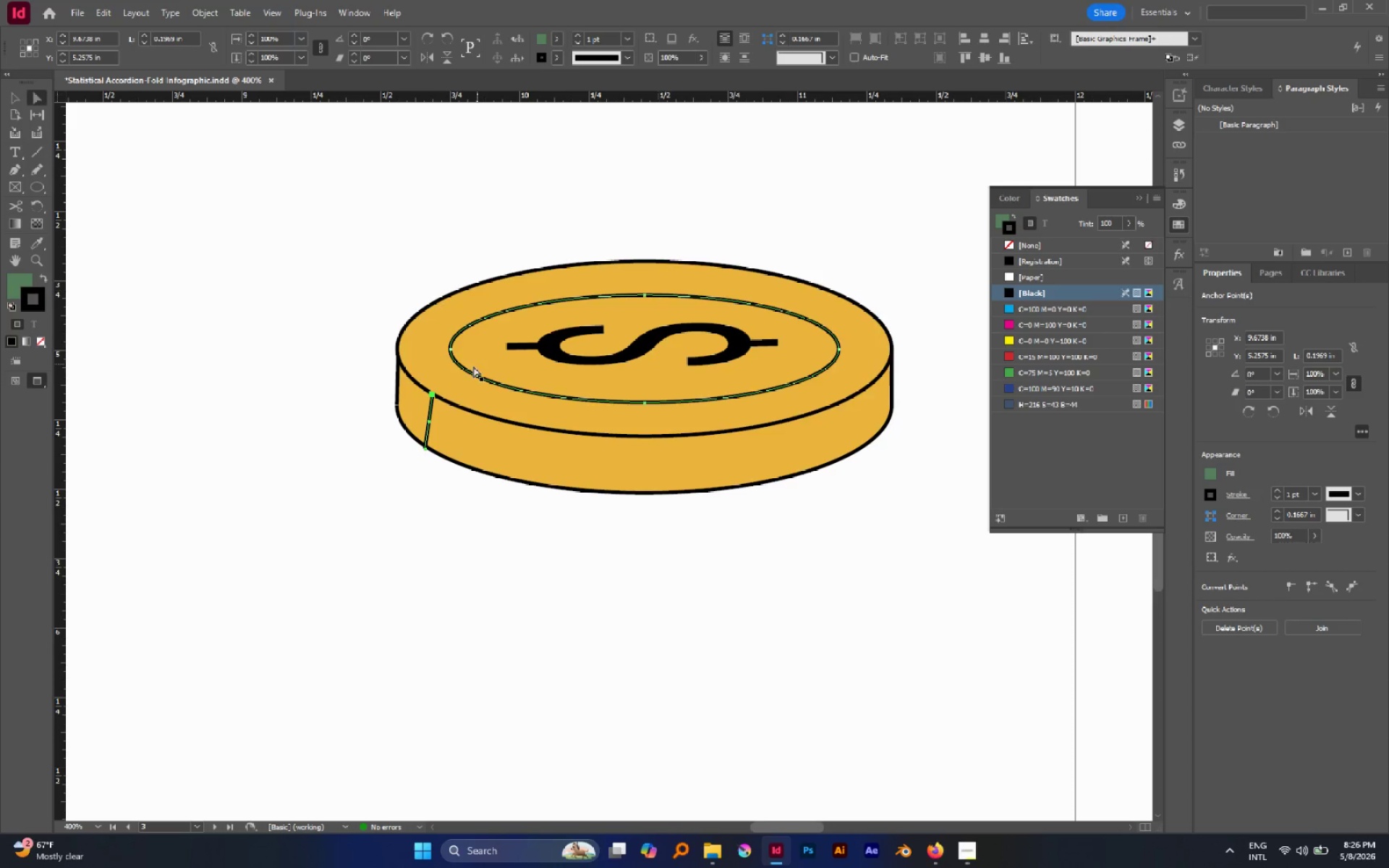 
hold_key(key=AltLeft, duration=1.92)
scroll: coordinate [417, 413], scroll_direction: up, amount: 6.0
 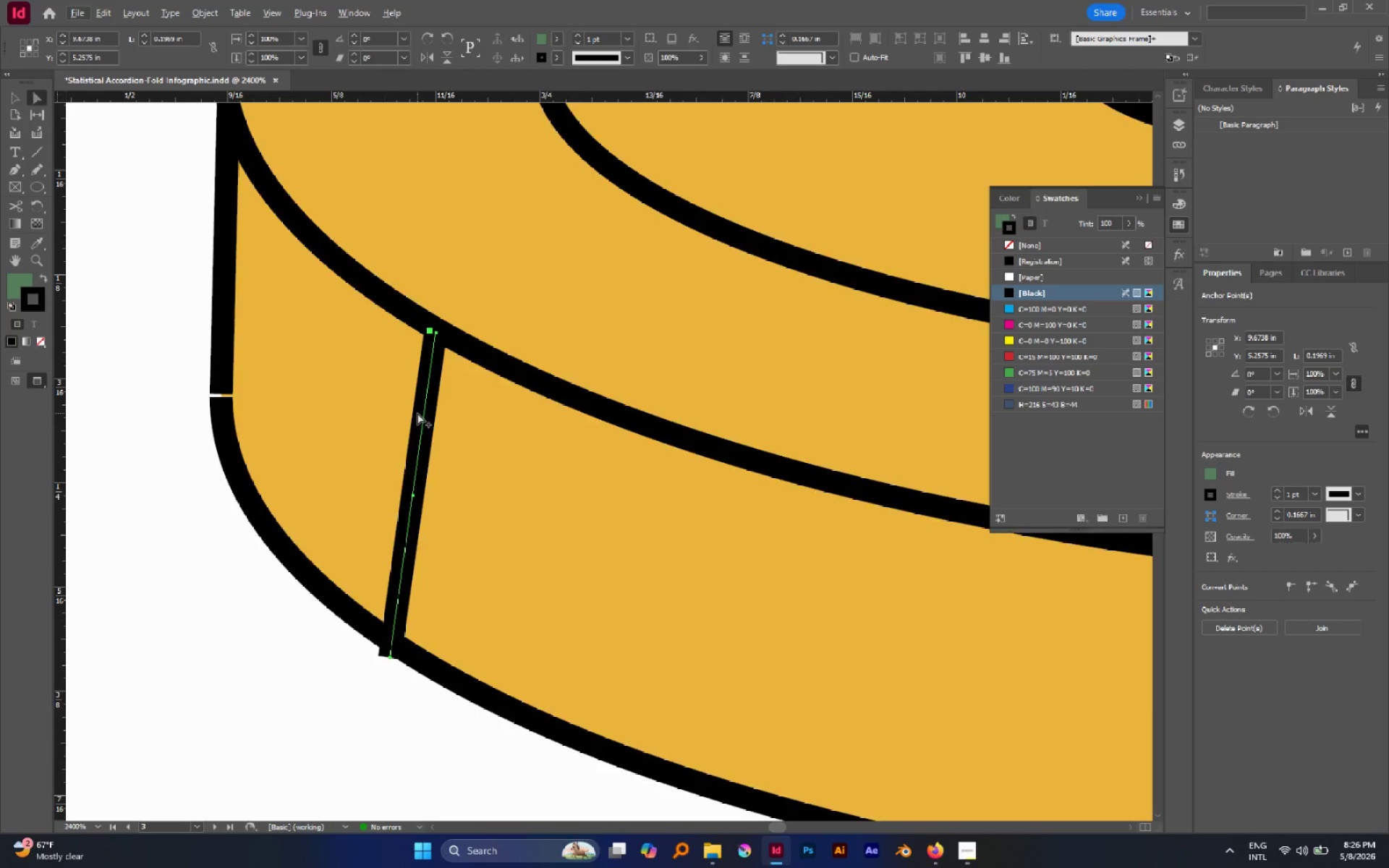 
scroll: coordinate [419, 414], scroll_direction: down, amount: 4.0
 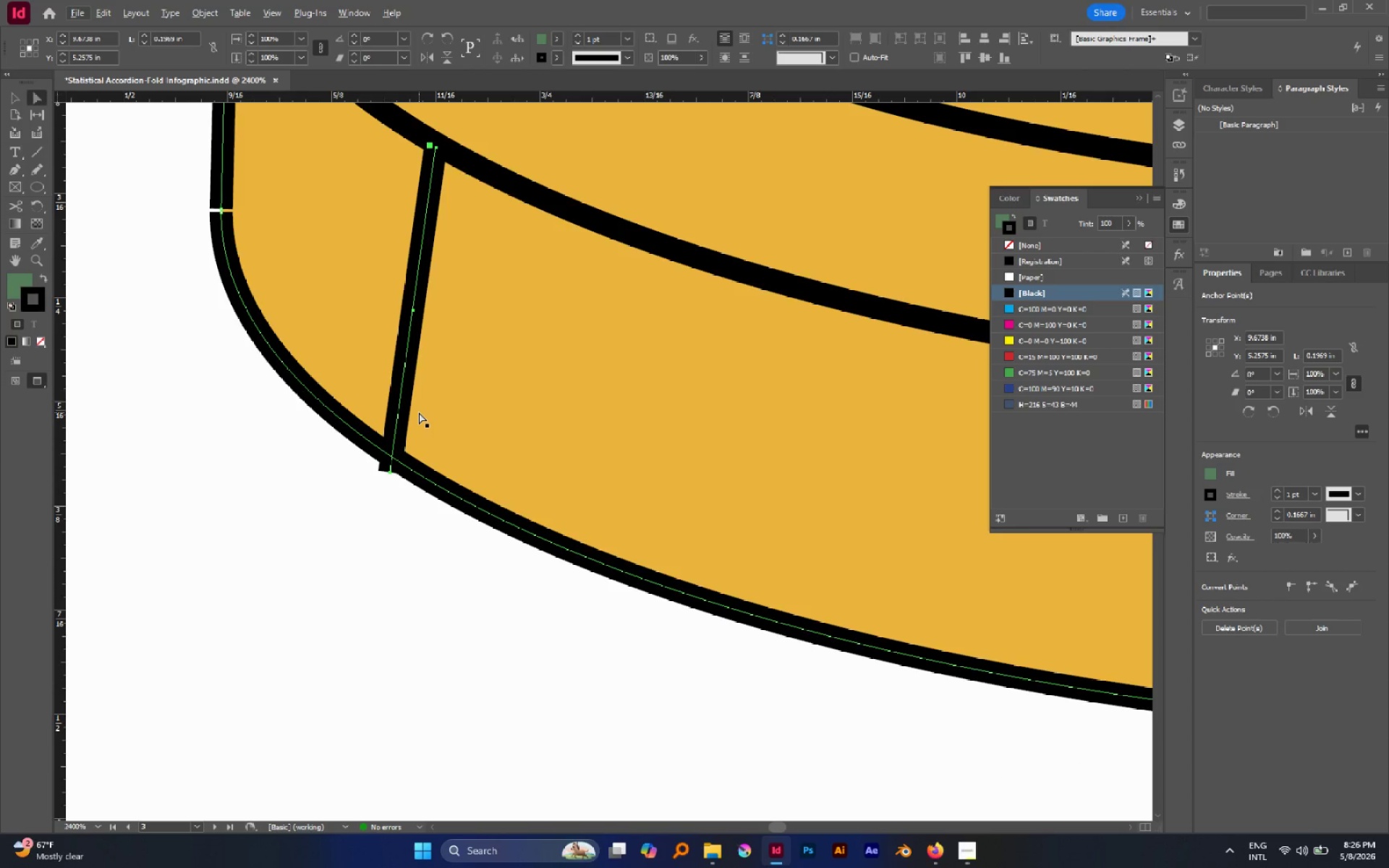 
key(Delete)
 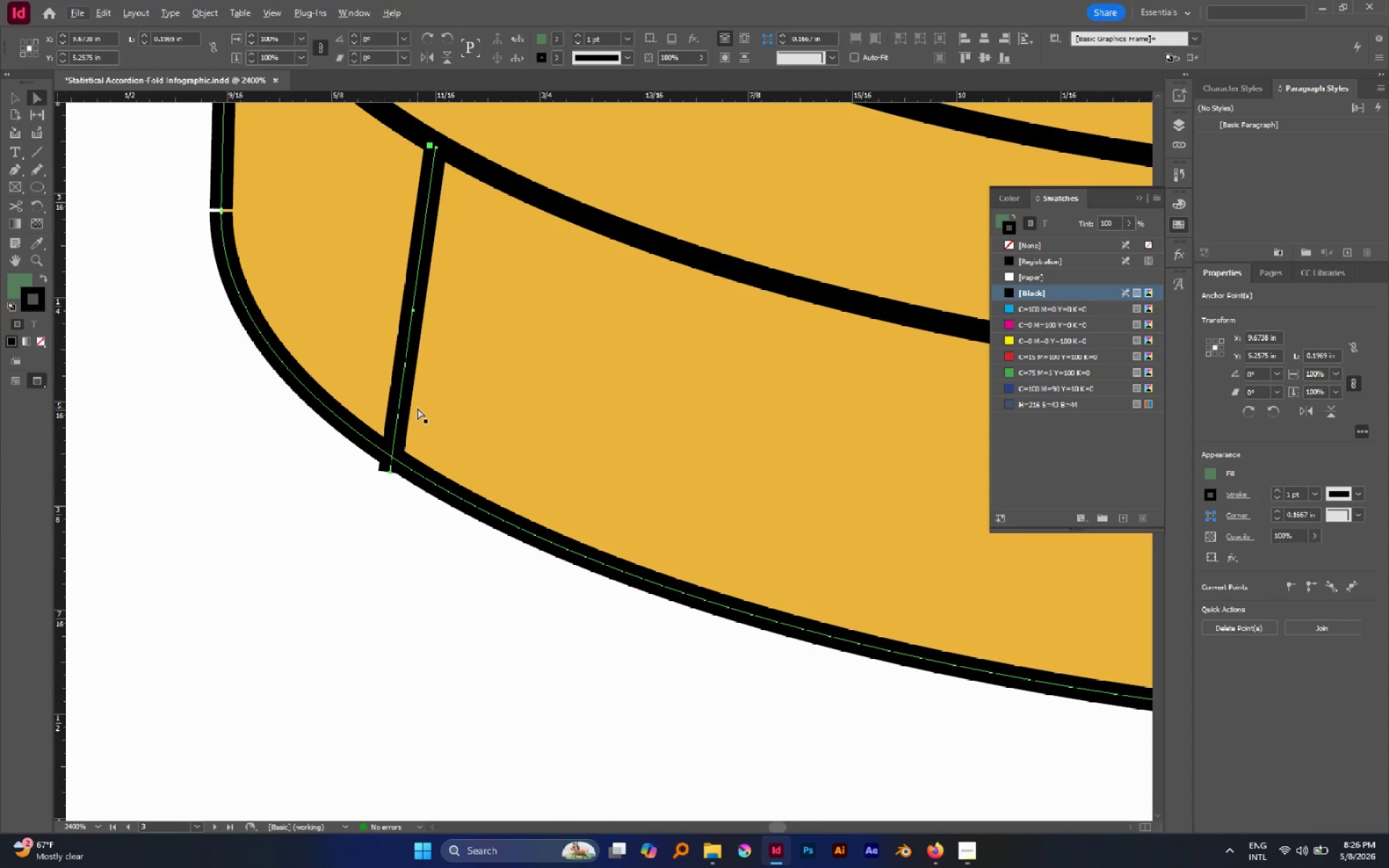 
key(P)
 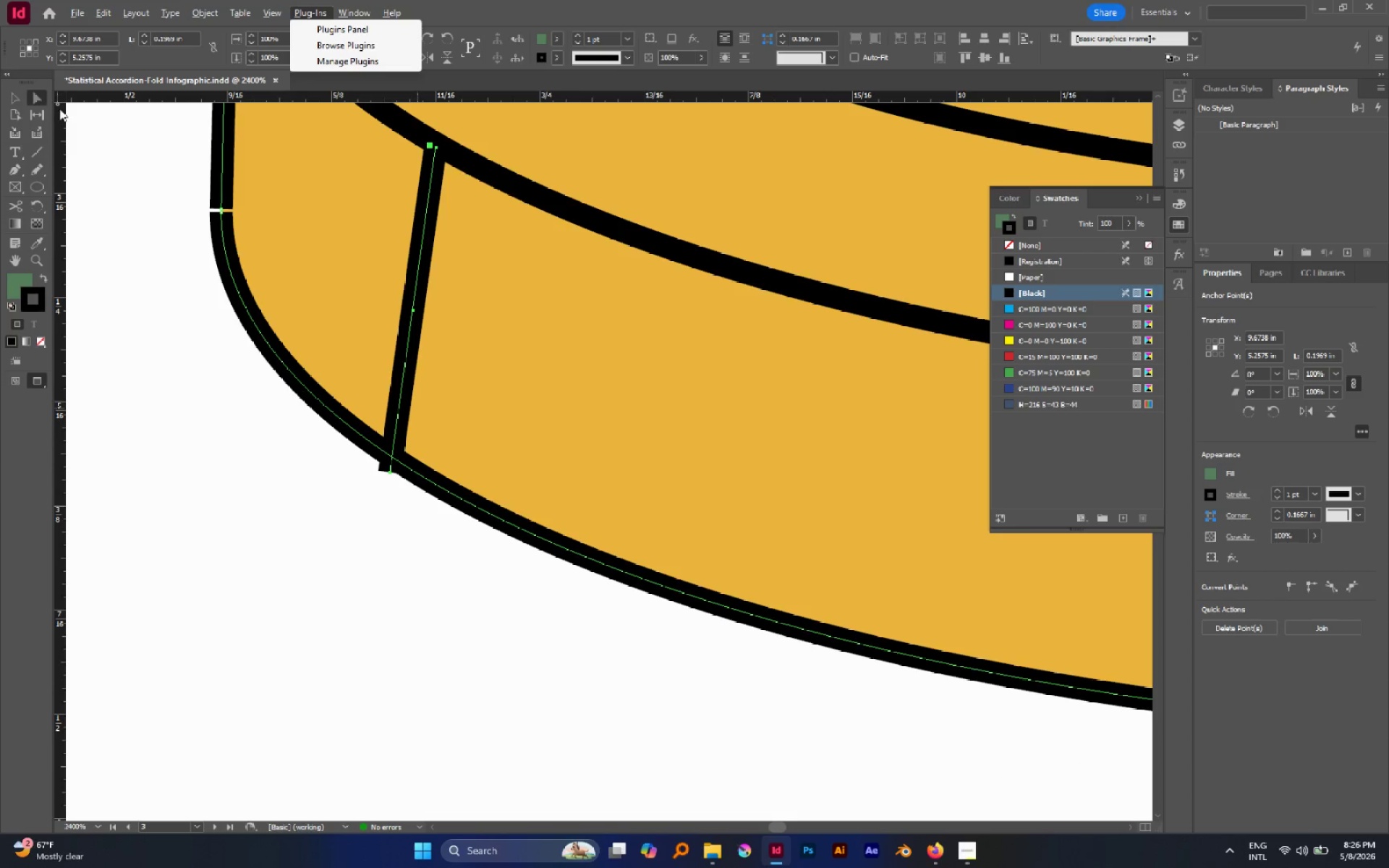 
left_click([16, 101])
 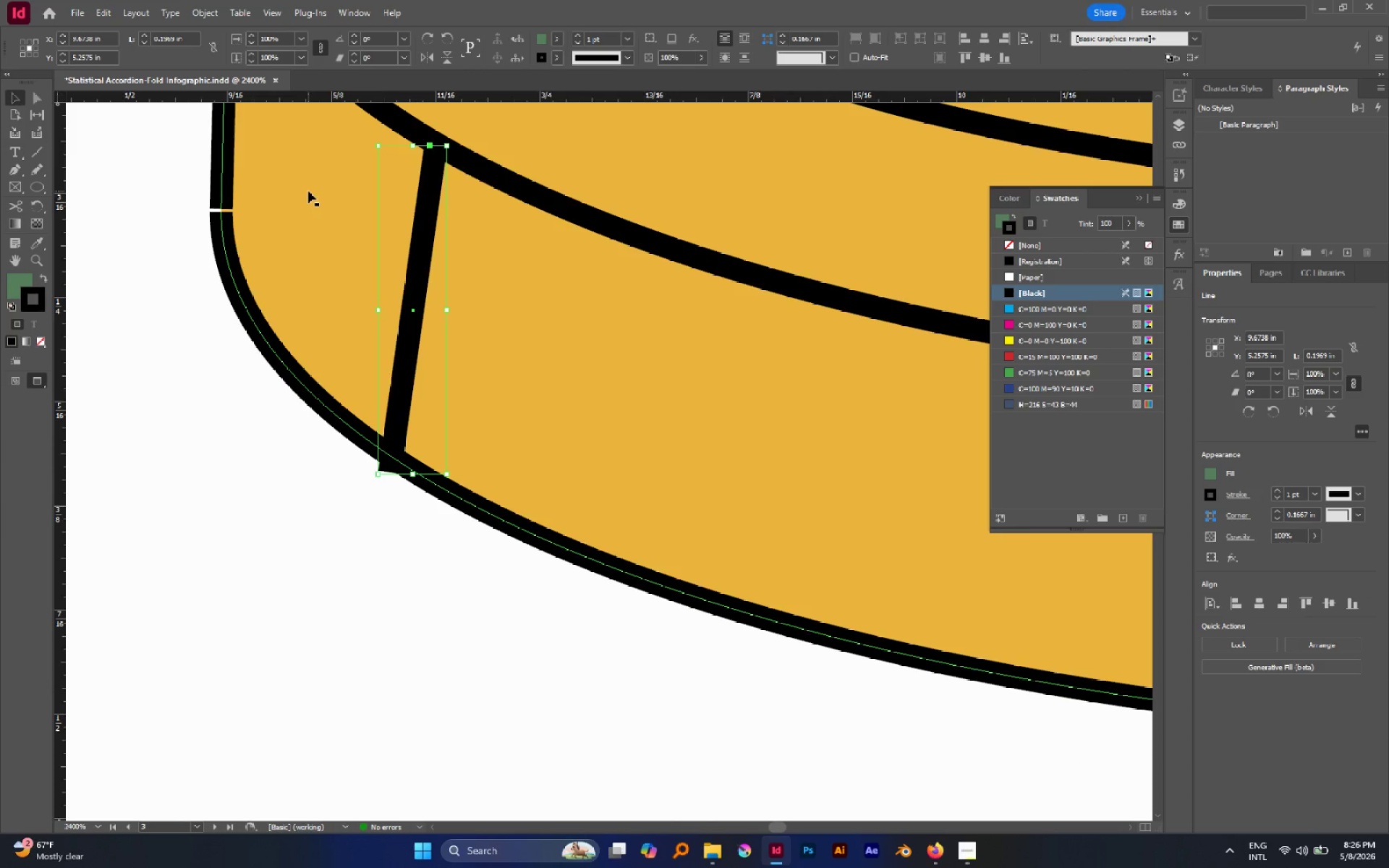 
key(Delete)
 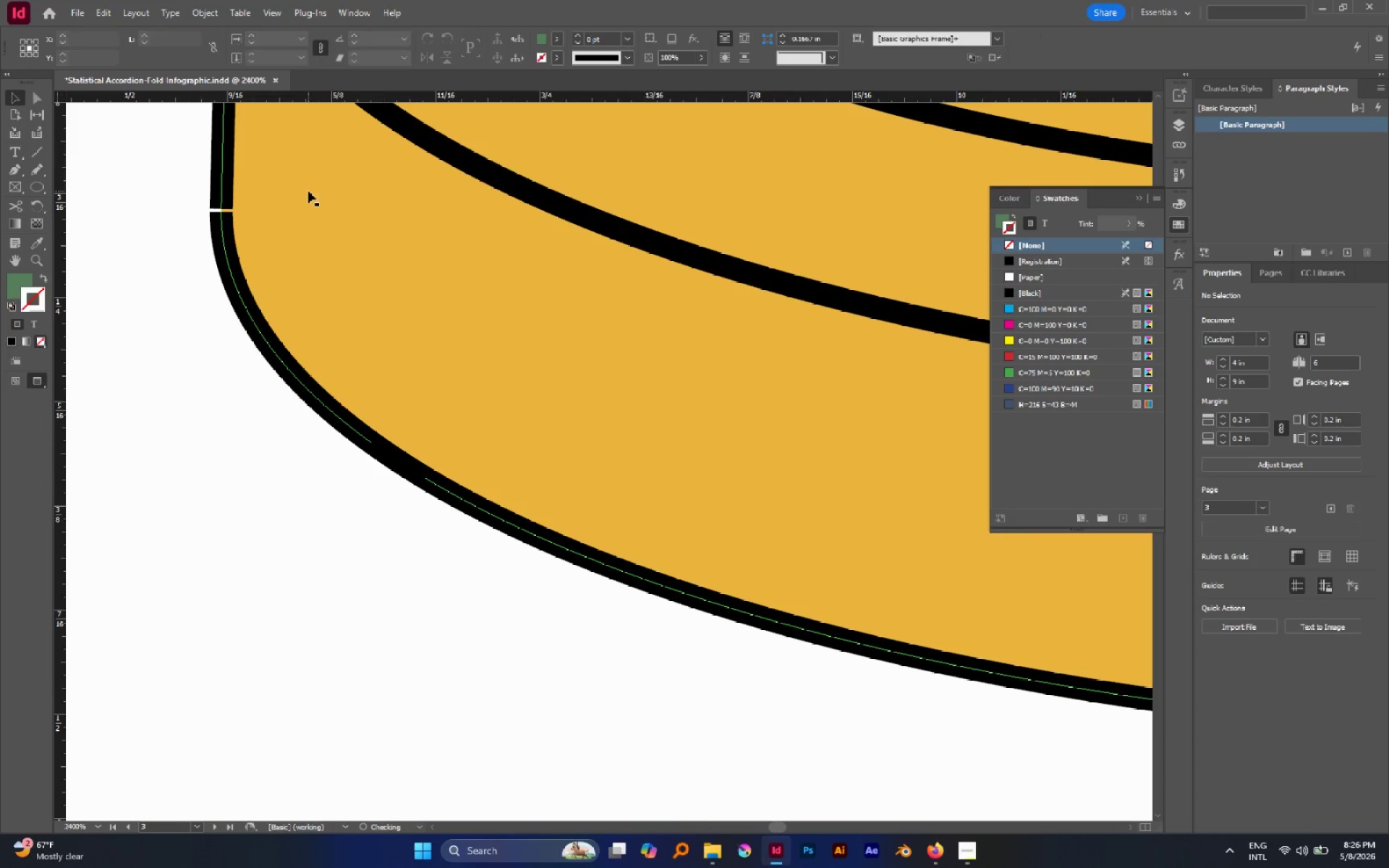 
key(P)
 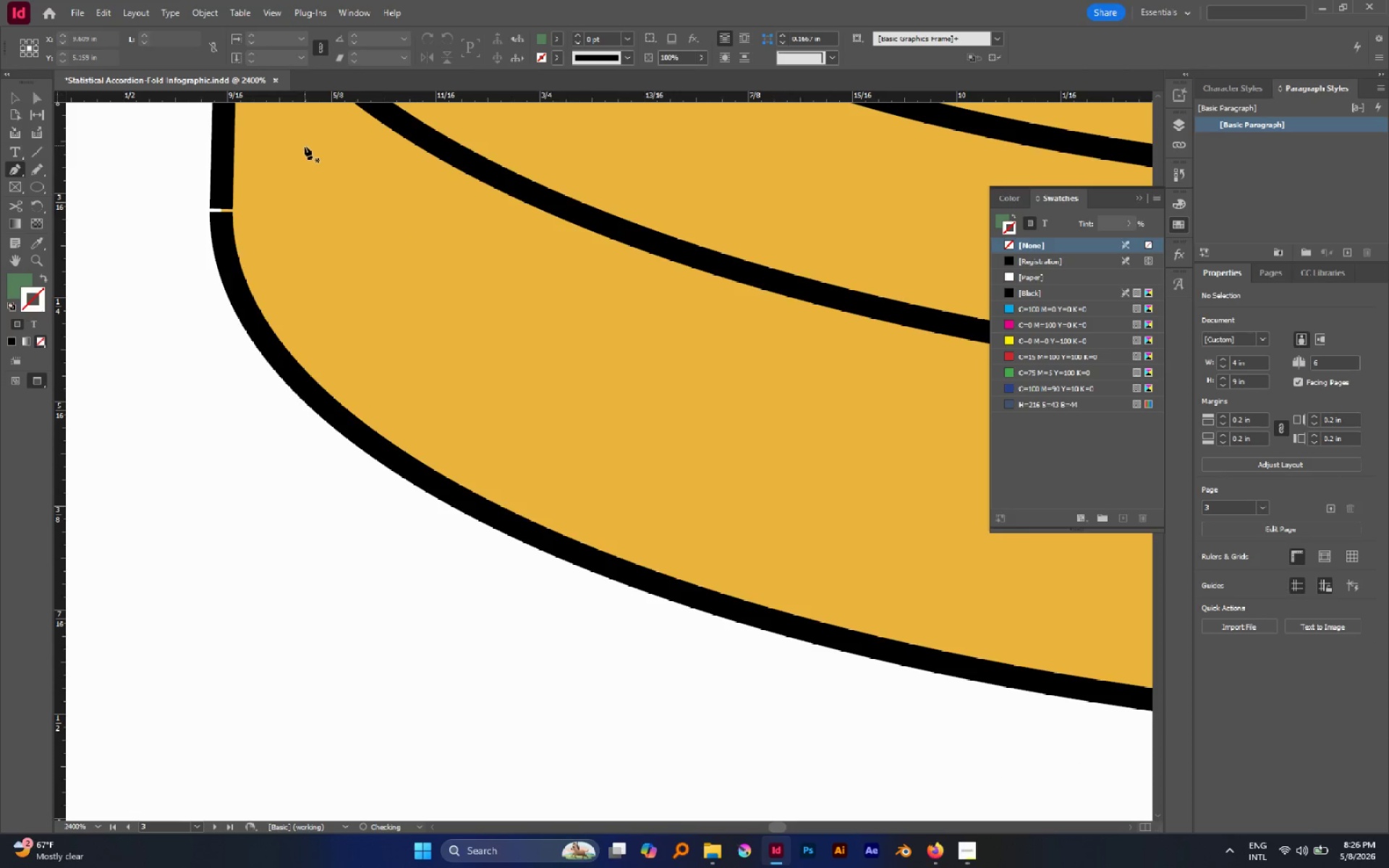 
scroll: coordinate [320, 162], scroll_direction: up, amount: 5.0
 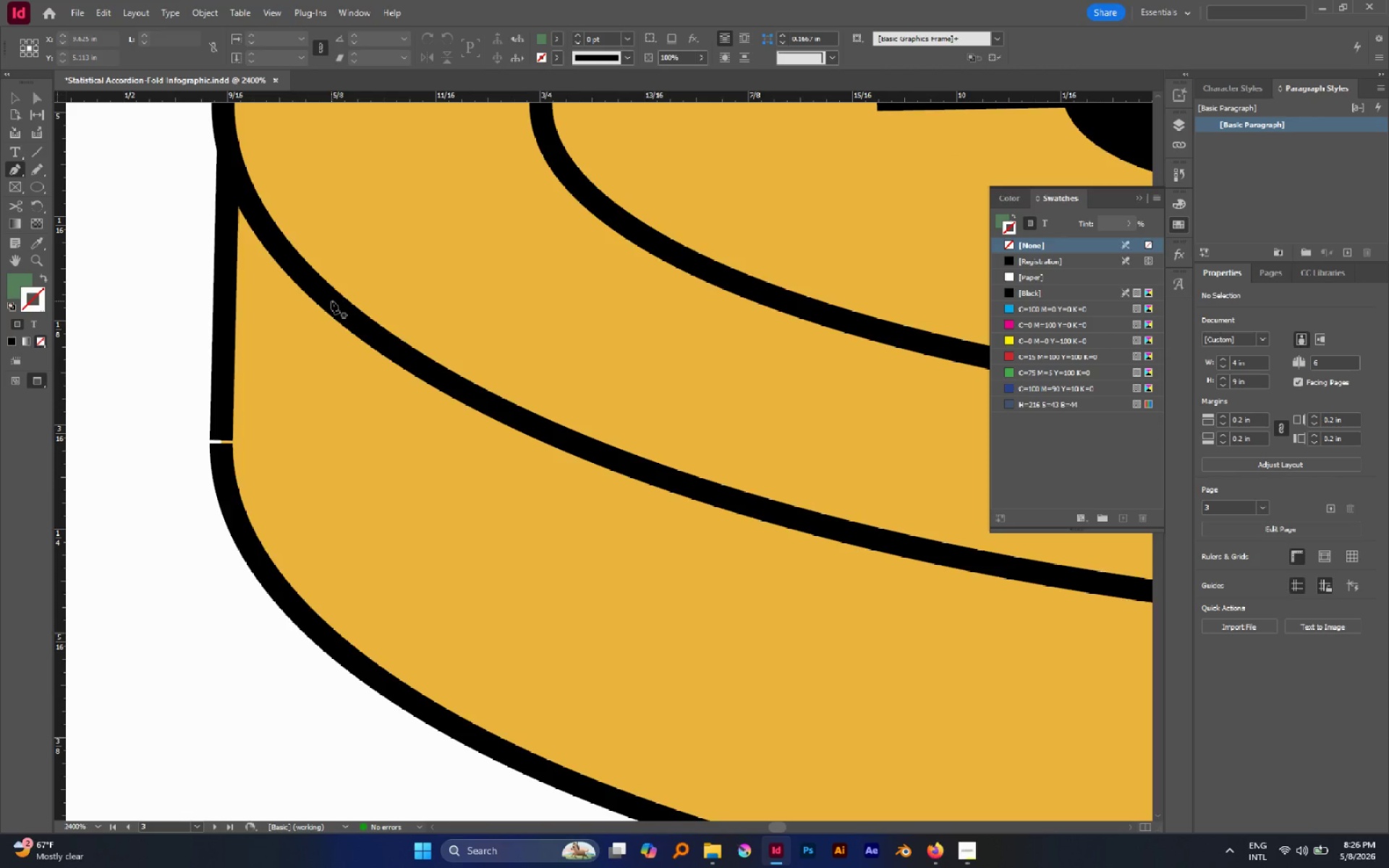 
left_click([330, 297])
 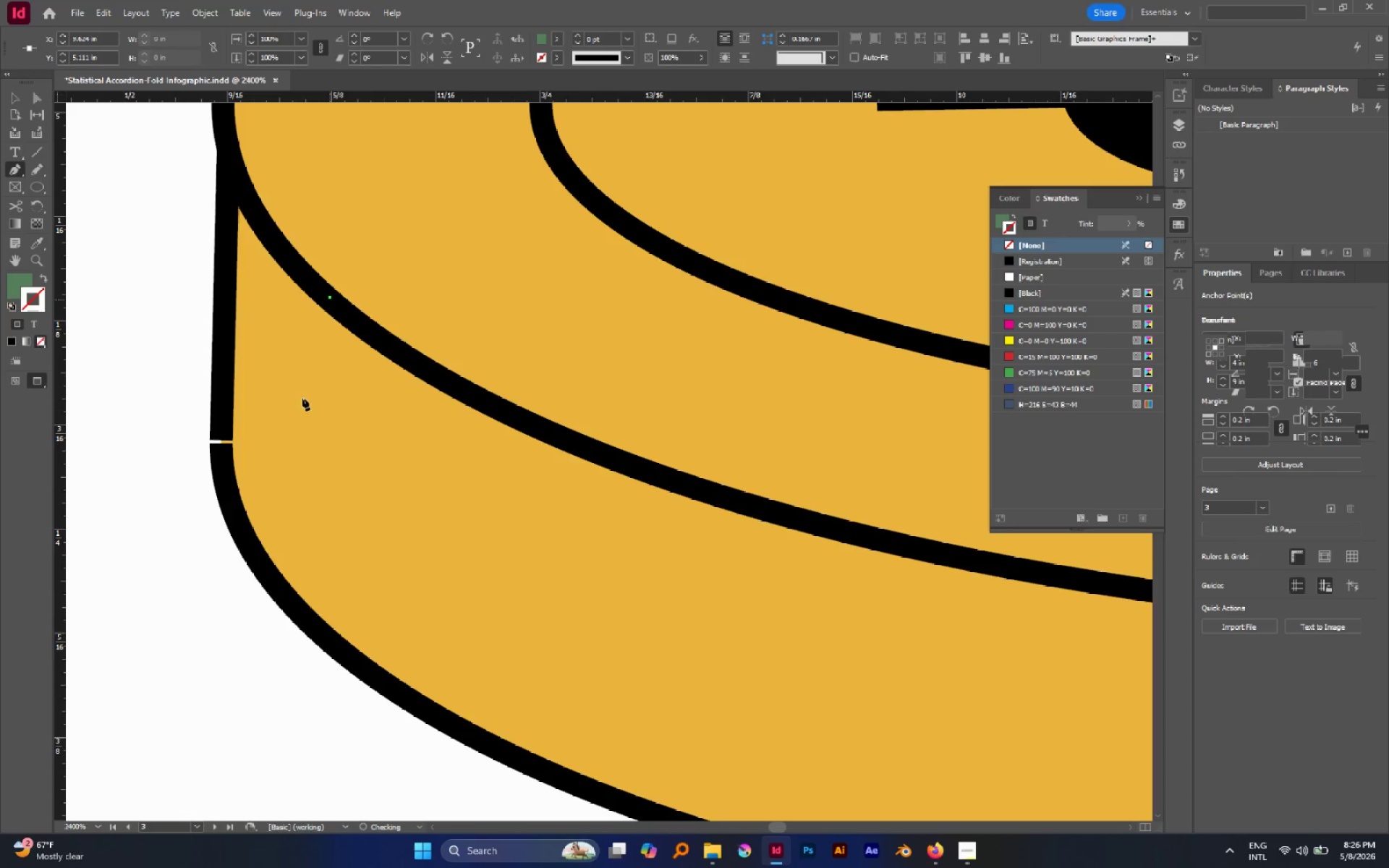 
hold_key(key=ShiftLeft, duration=1.92)
left_click([298, 600])
 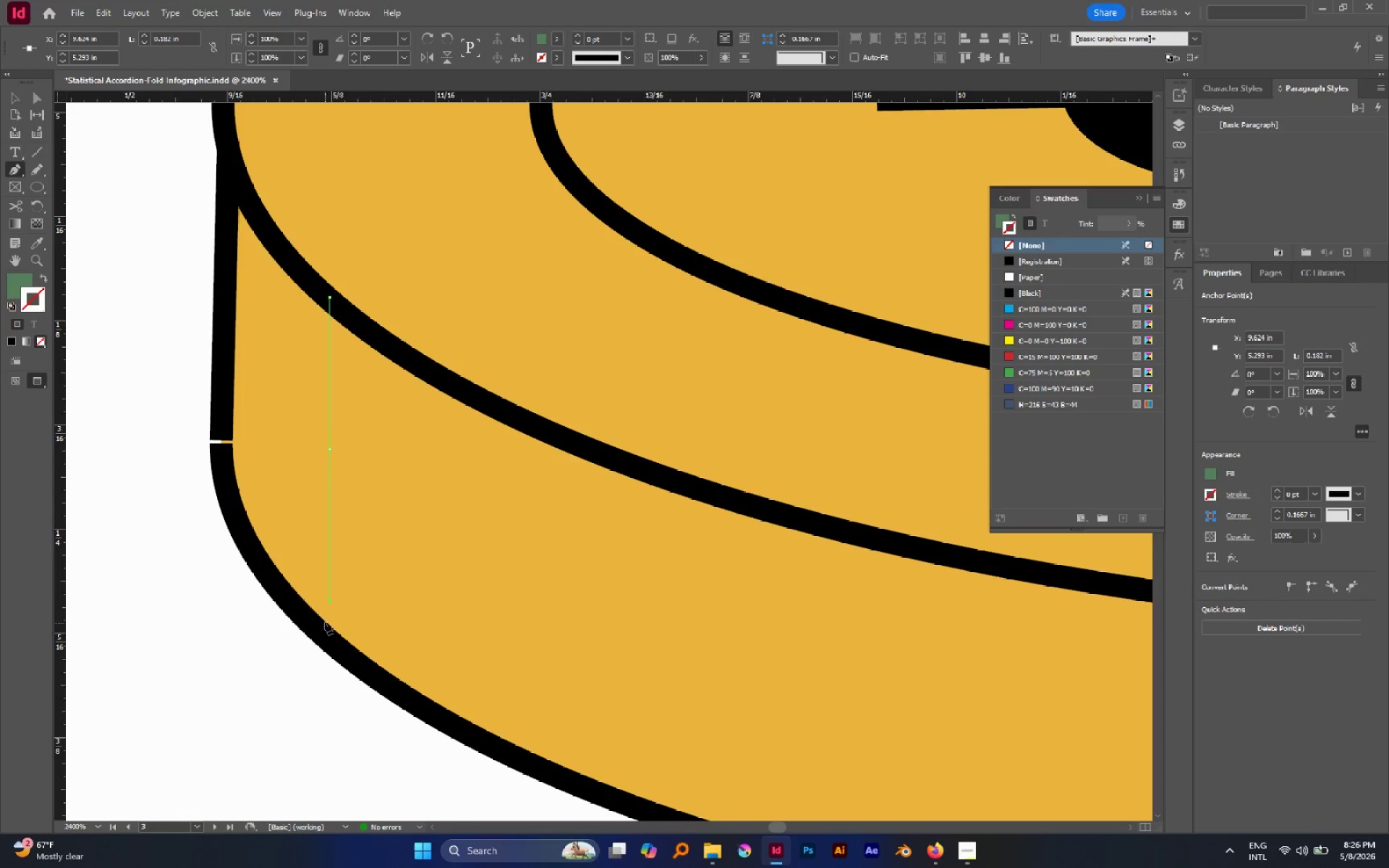 
key(A)
 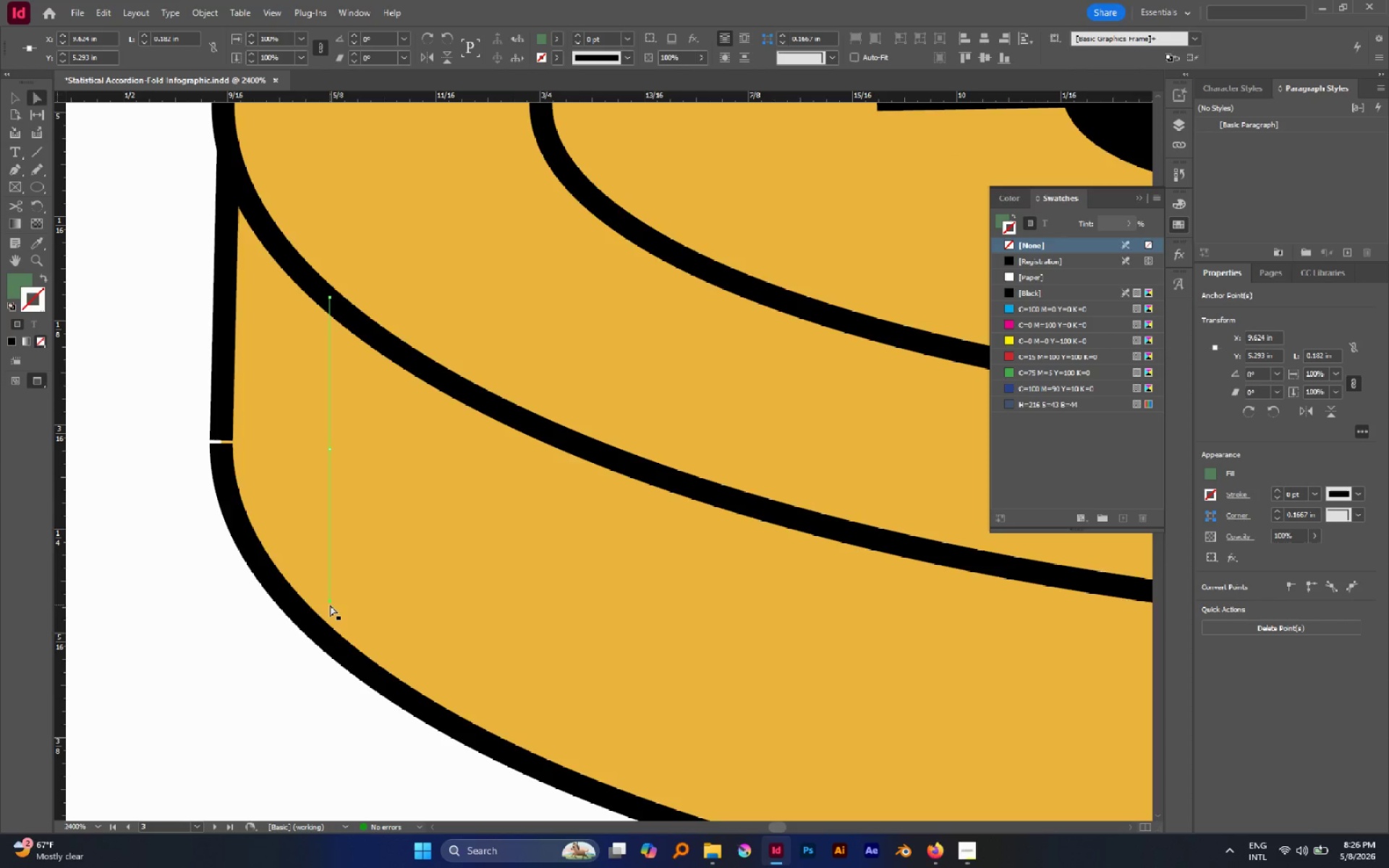 
left_click([221, 605])
 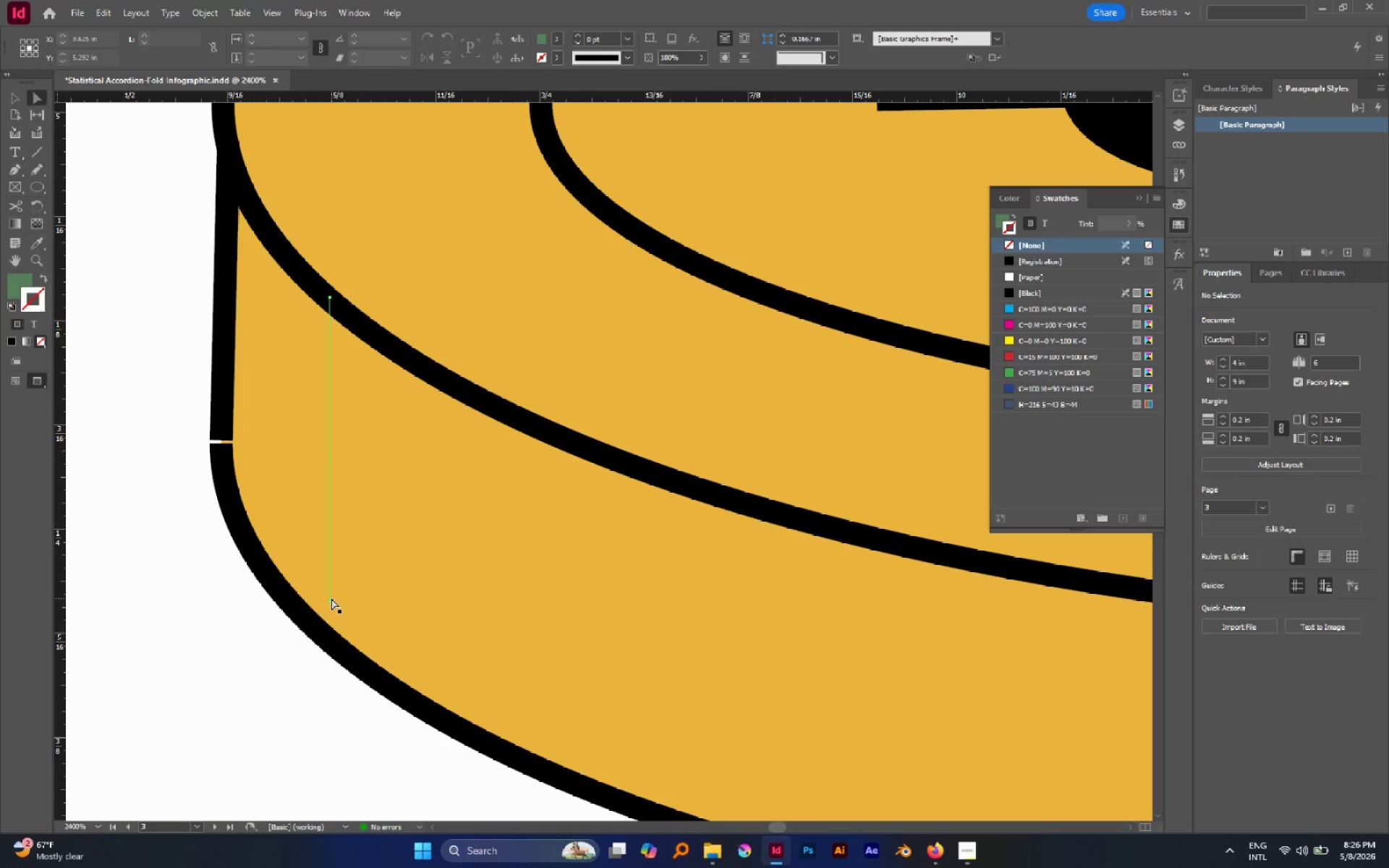 
left_click([331, 599])
 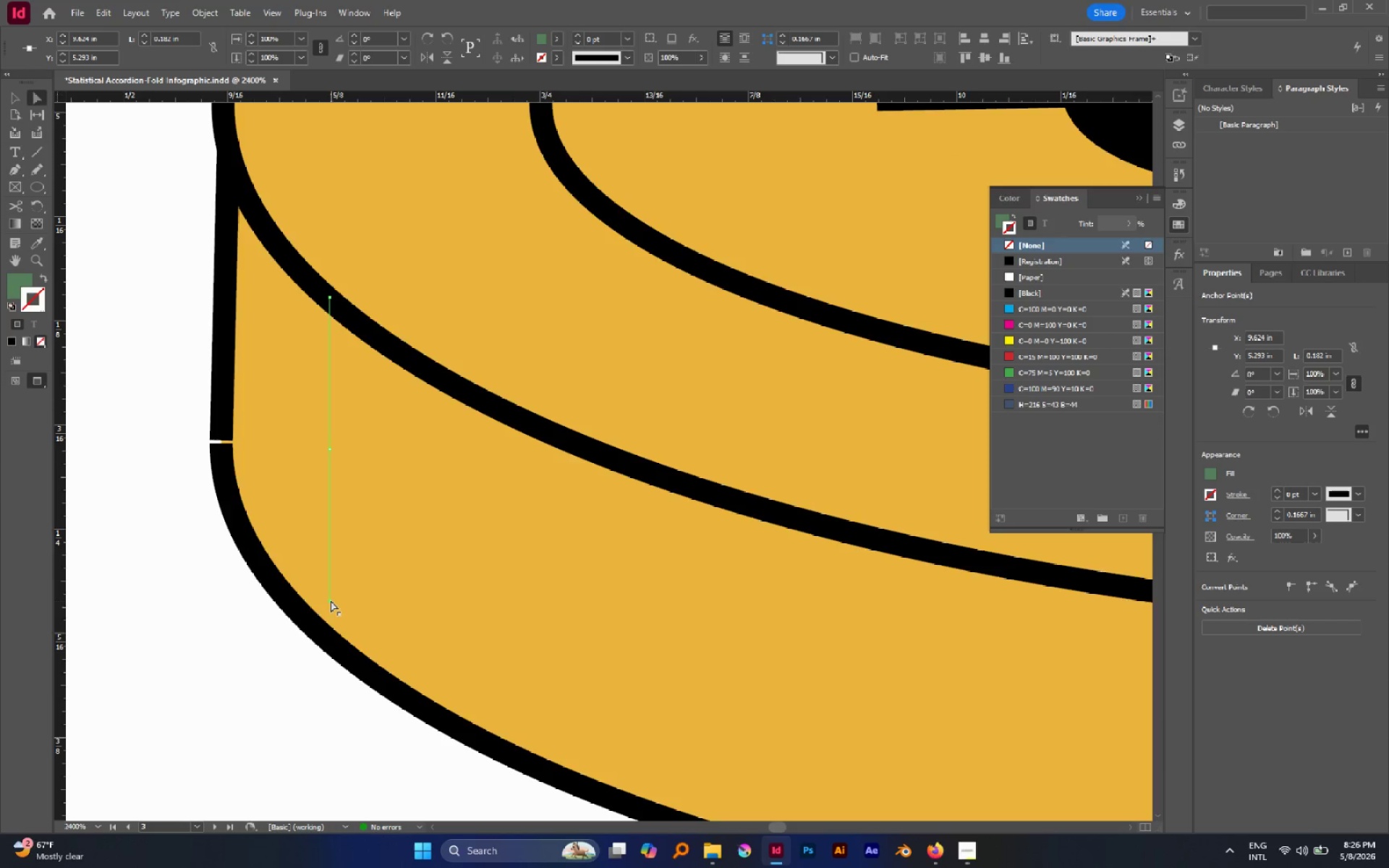 
left_click_drag(start_coordinate=[331, 600], to_coordinate=[335, 636])
 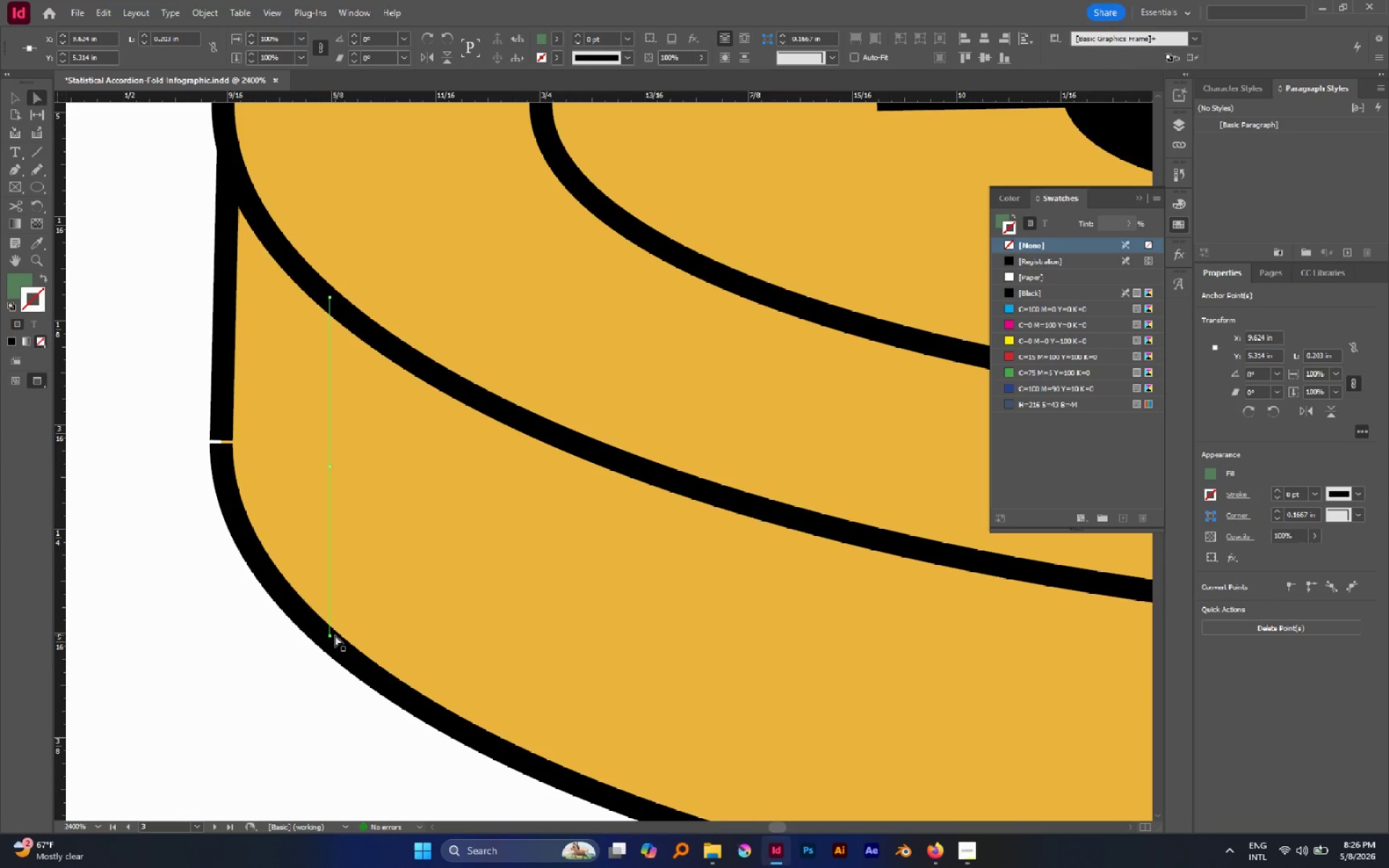 
hold_key(key=ShiftLeft, duration=1.38)
 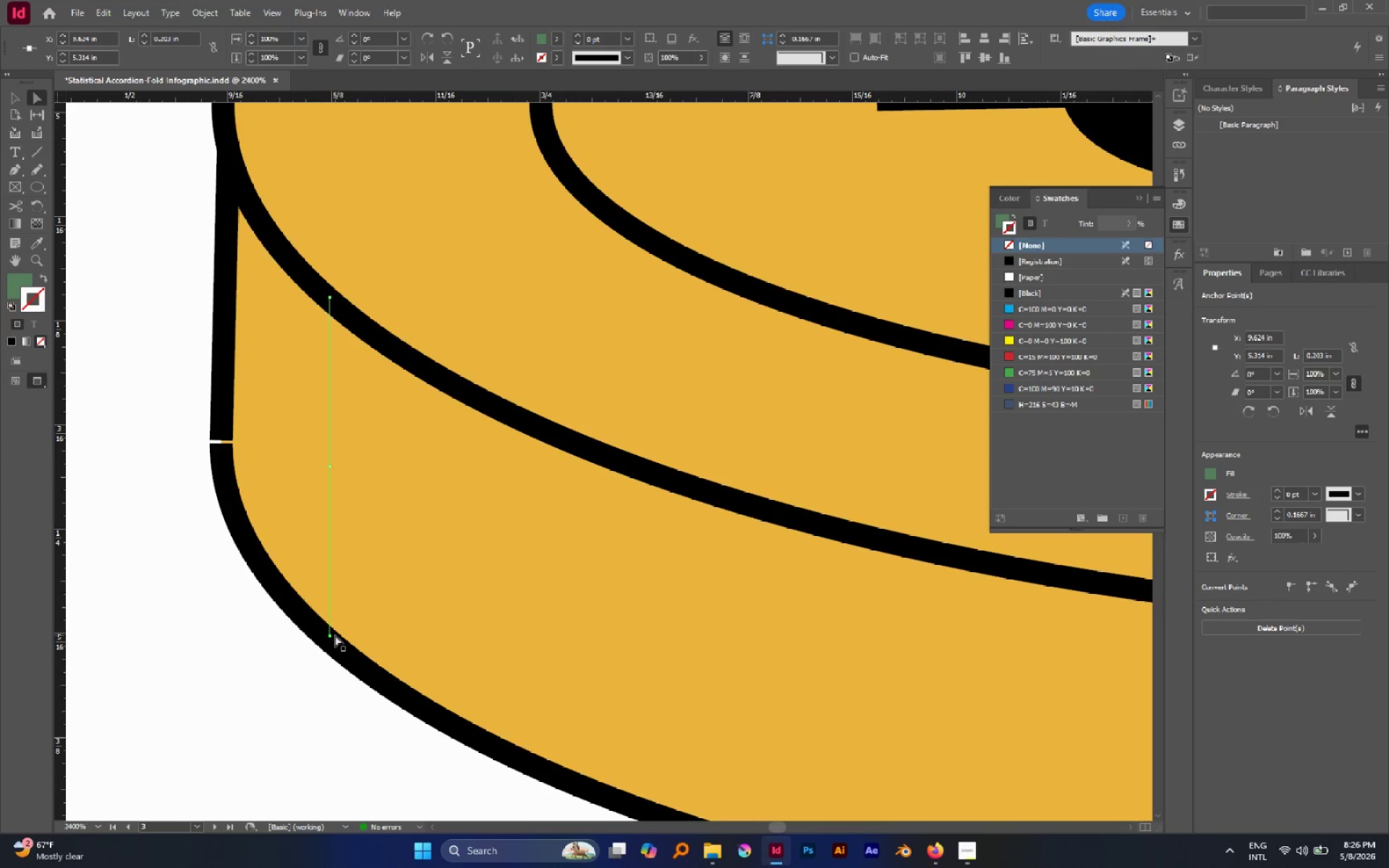 
key(X)
 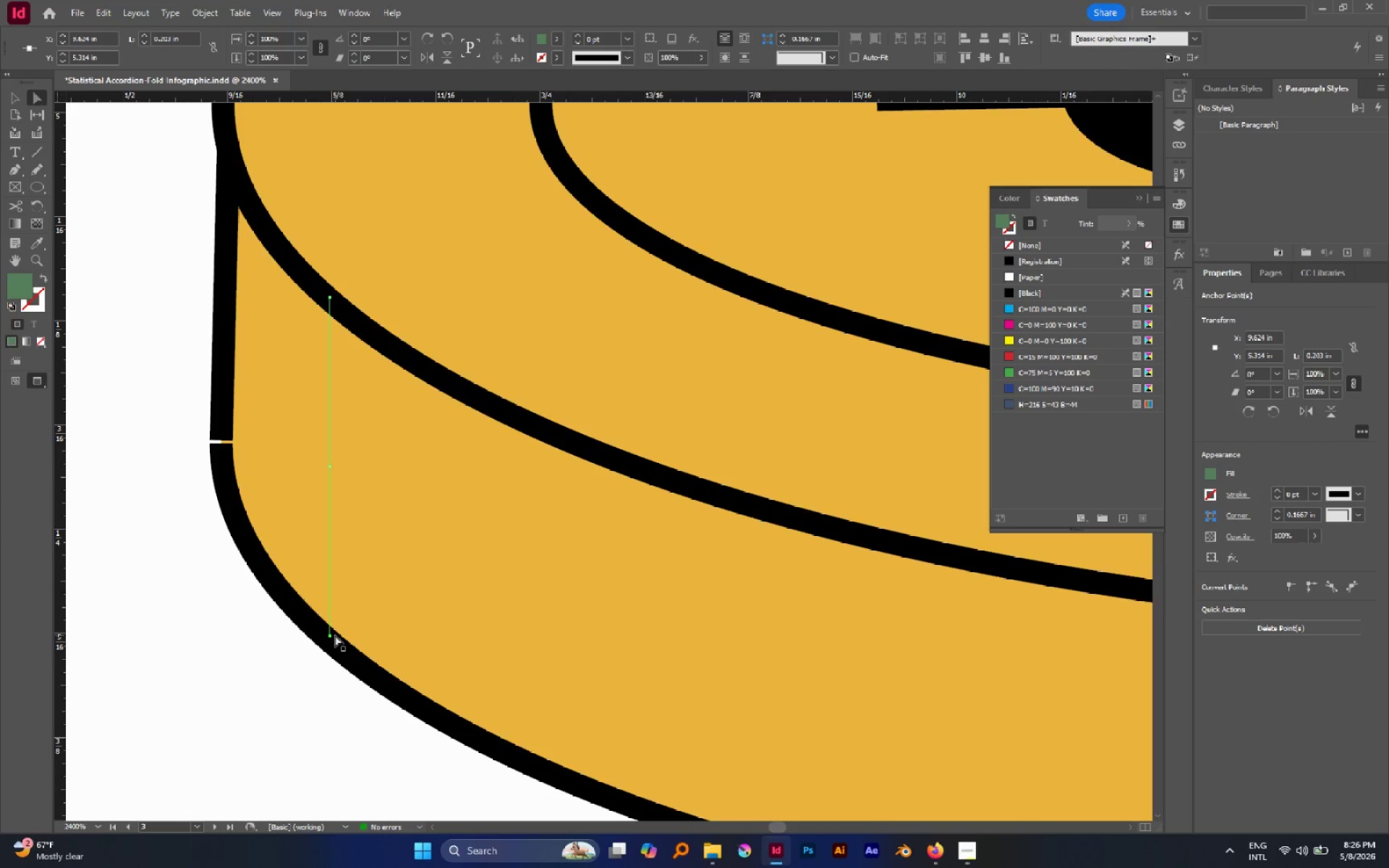 
key(Slash)
 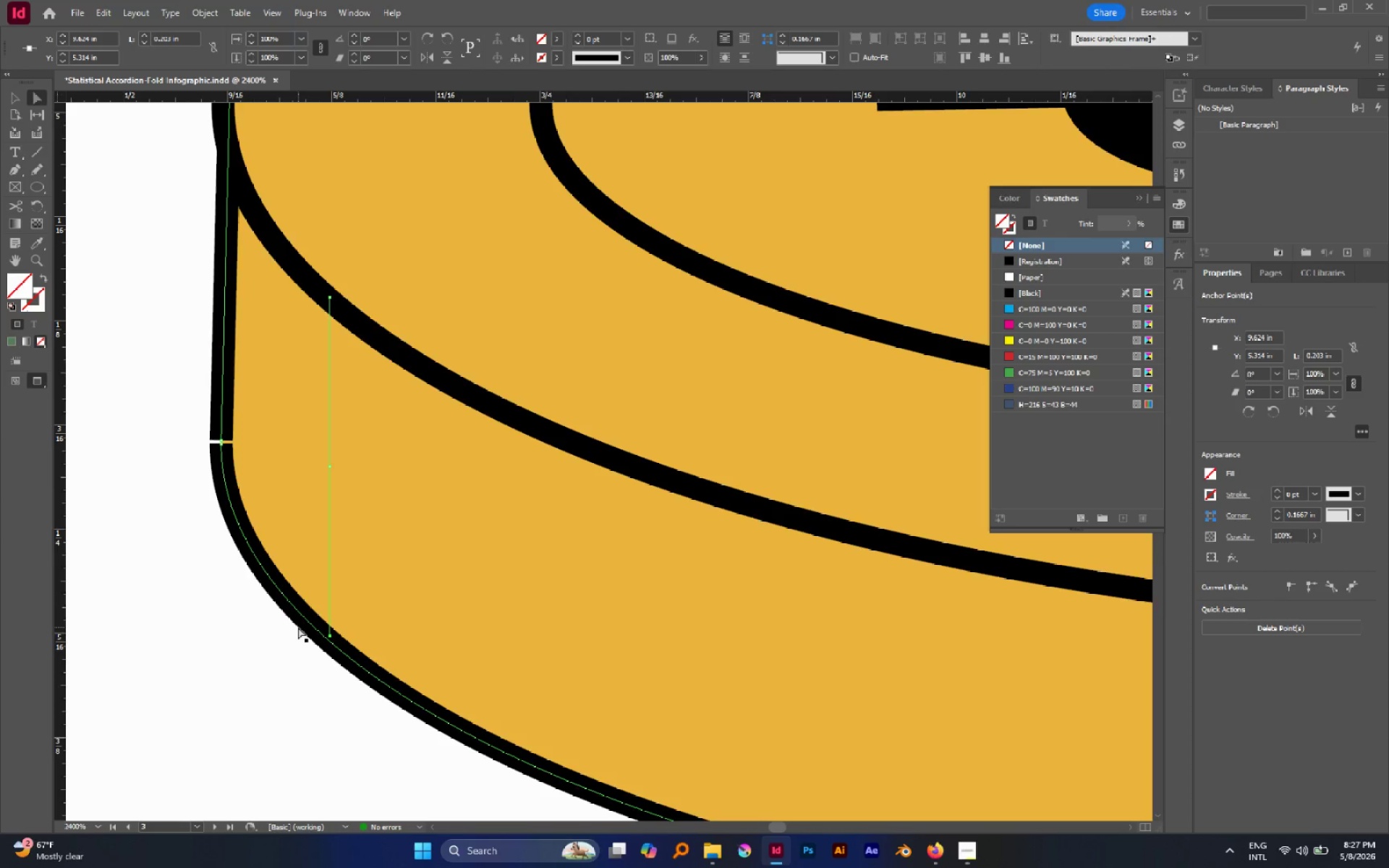 
key(X)
 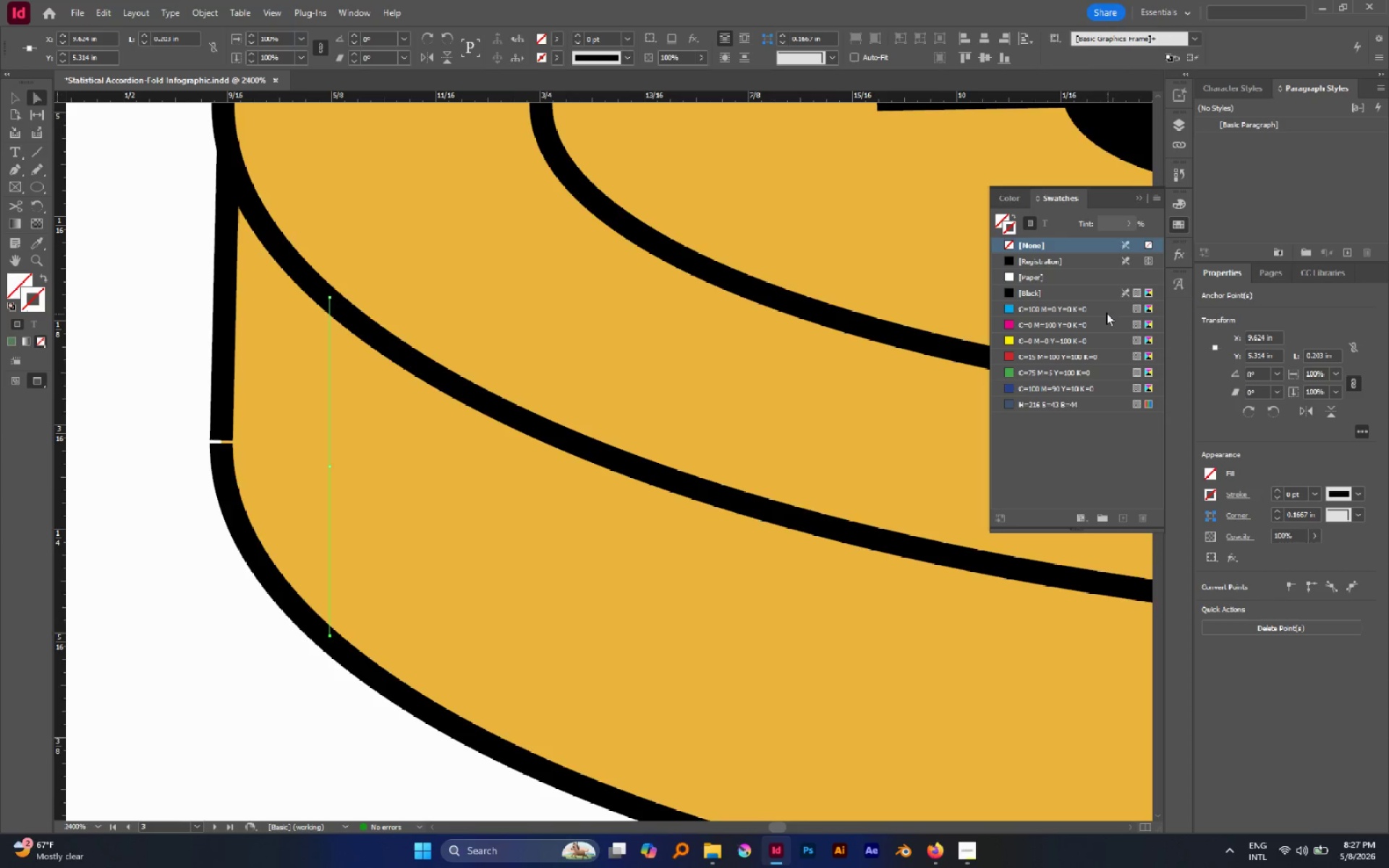 
left_click([1079, 299])
 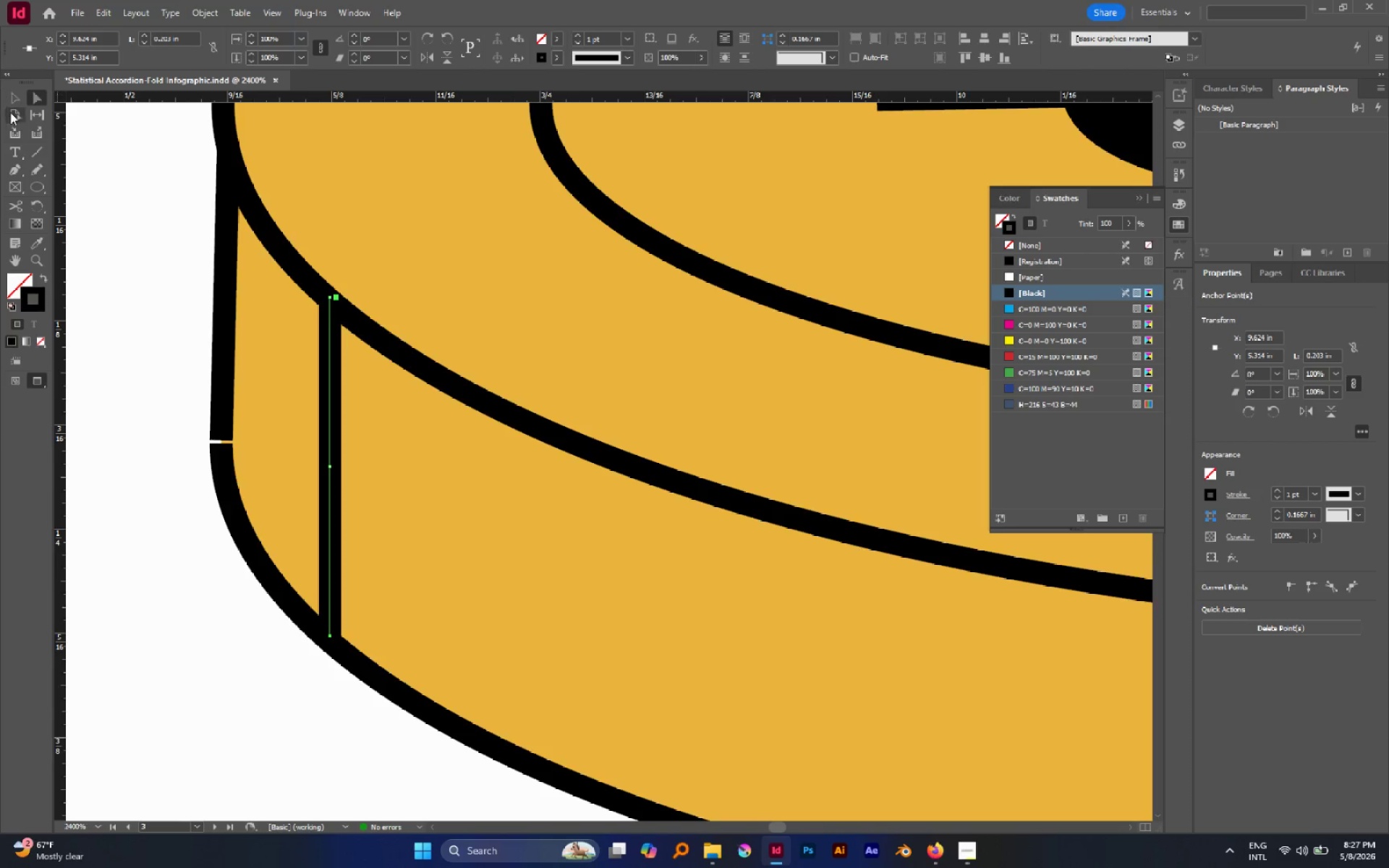 
left_click([17, 102])
 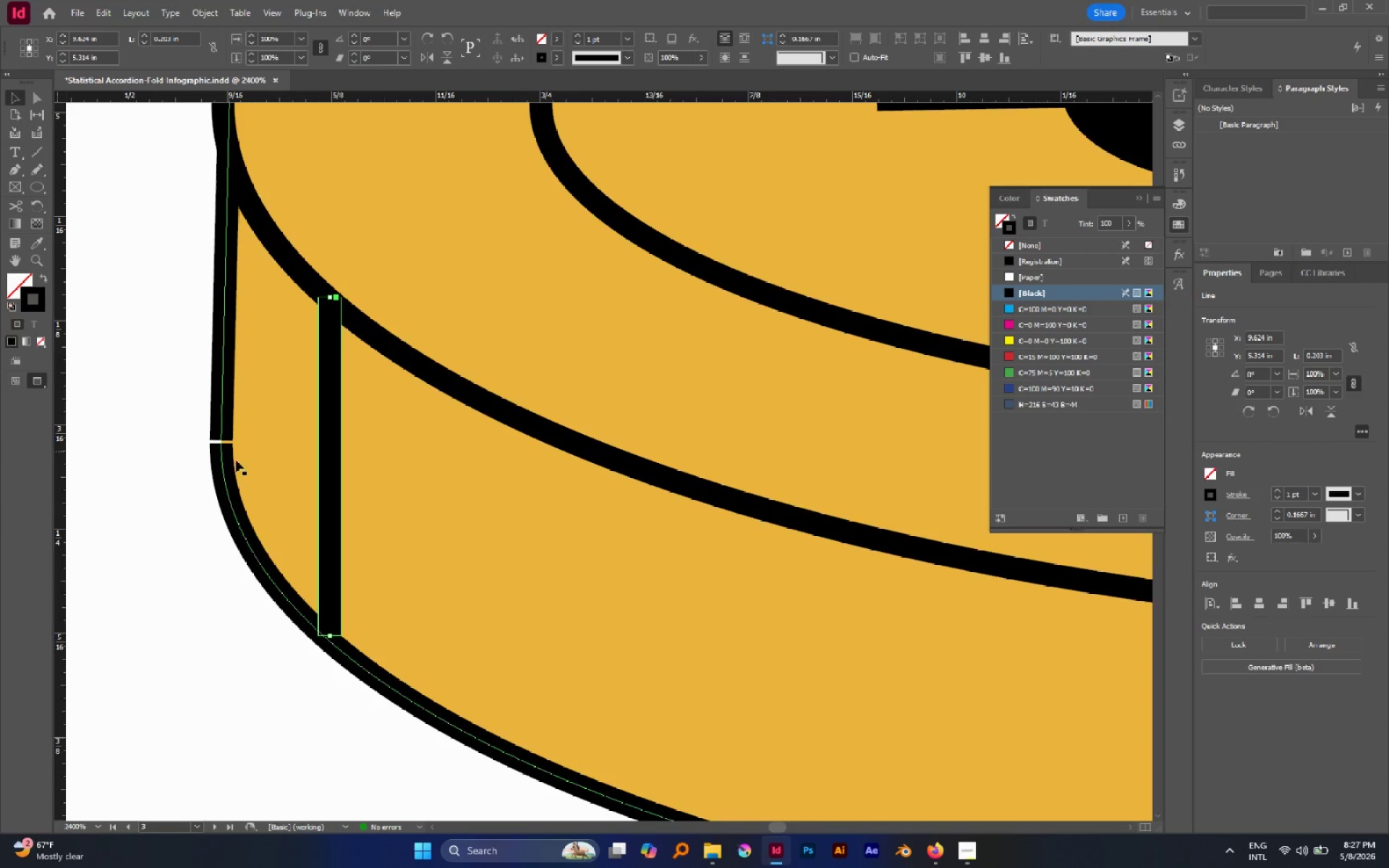 
hold_key(key=AltLeft, duration=0.47)
scroll: coordinate [267, 514], scroll_direction: down, amount: 3.0
 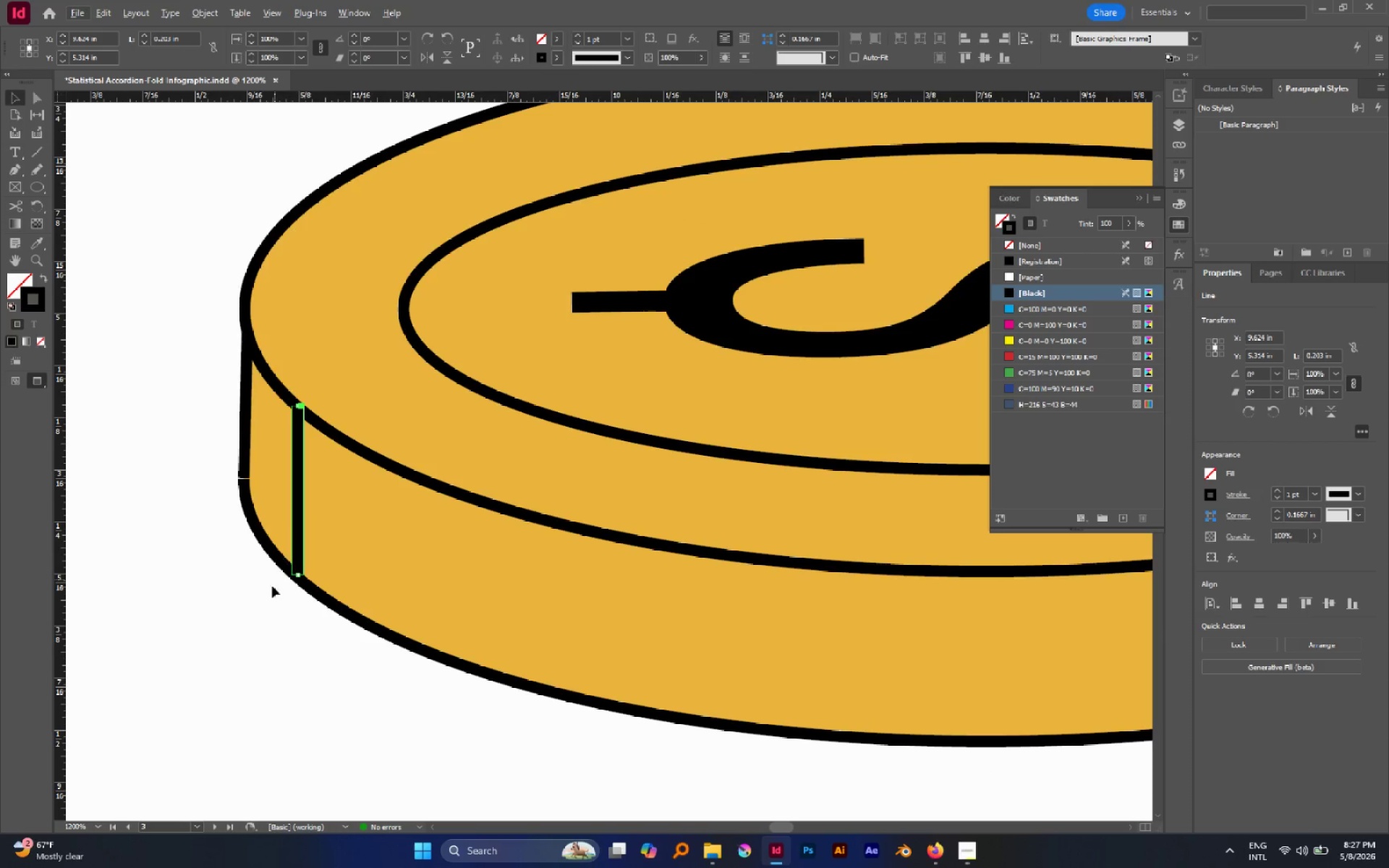 
left_click([272, 586])
 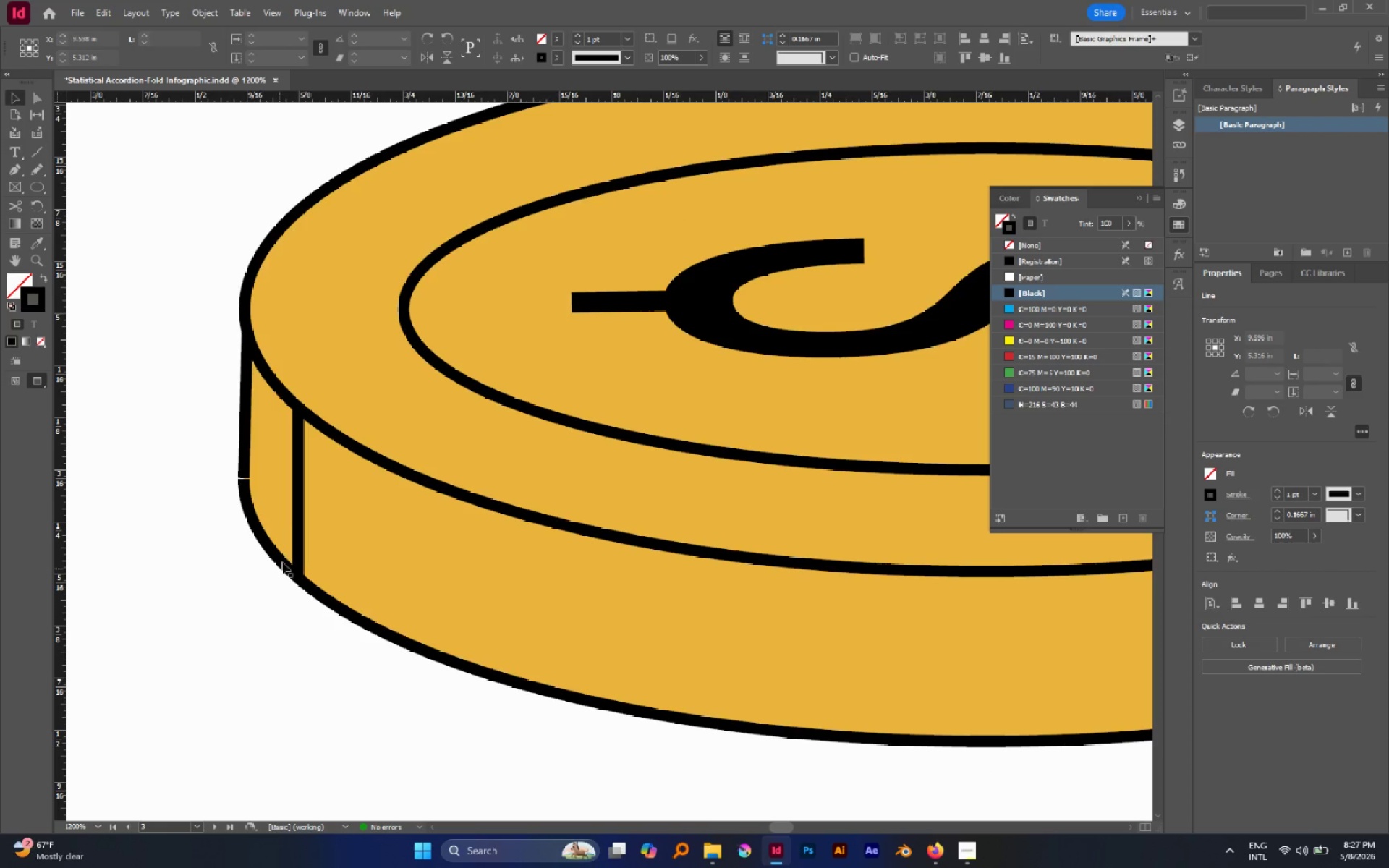 
hold_key(key=AltLeft, duration=3.52)
left_click_drag(start_coordinate=[297, 529], to_coordinate=[452, 615])
 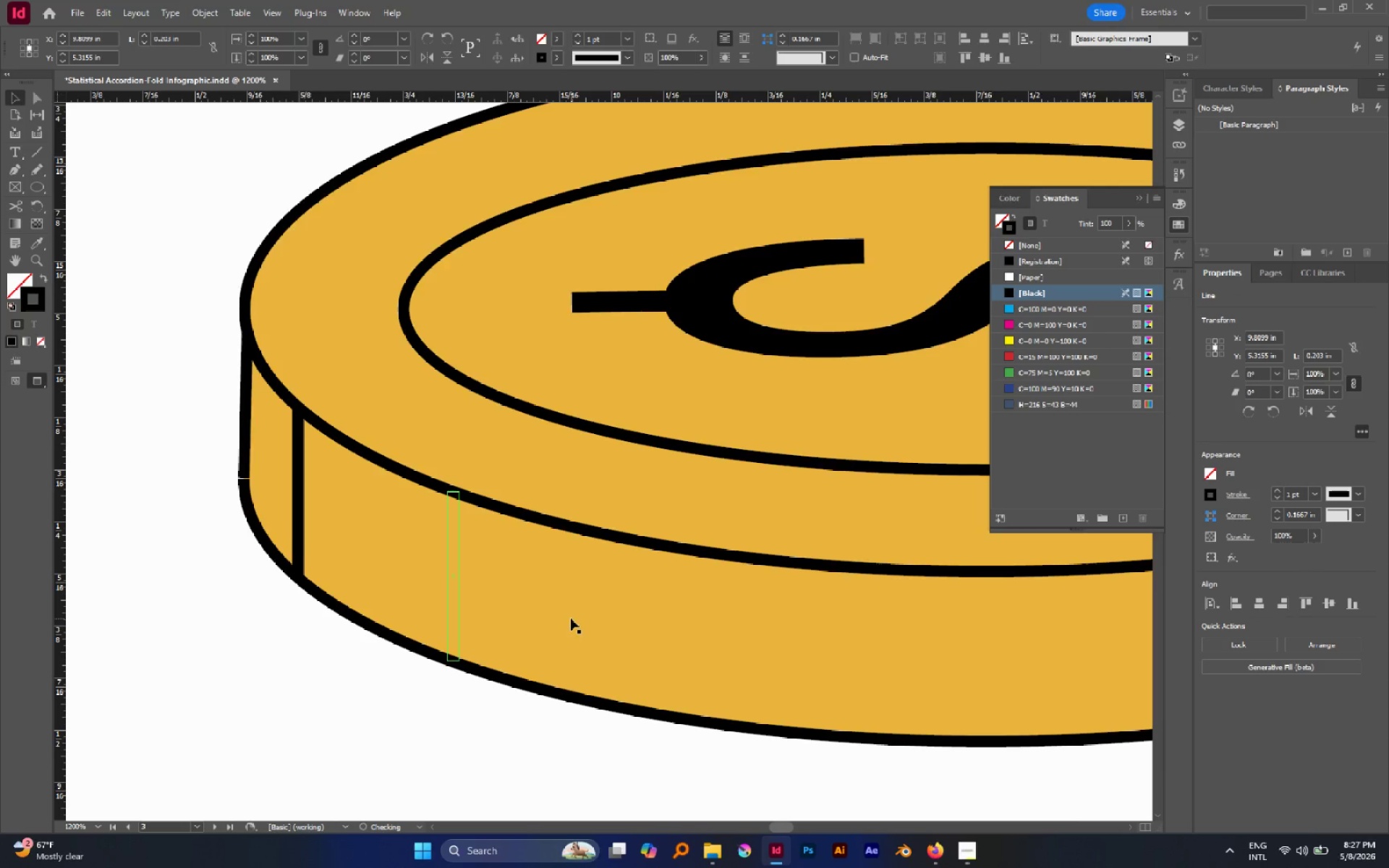 
hold_key(key=Space, duration=0.75)
 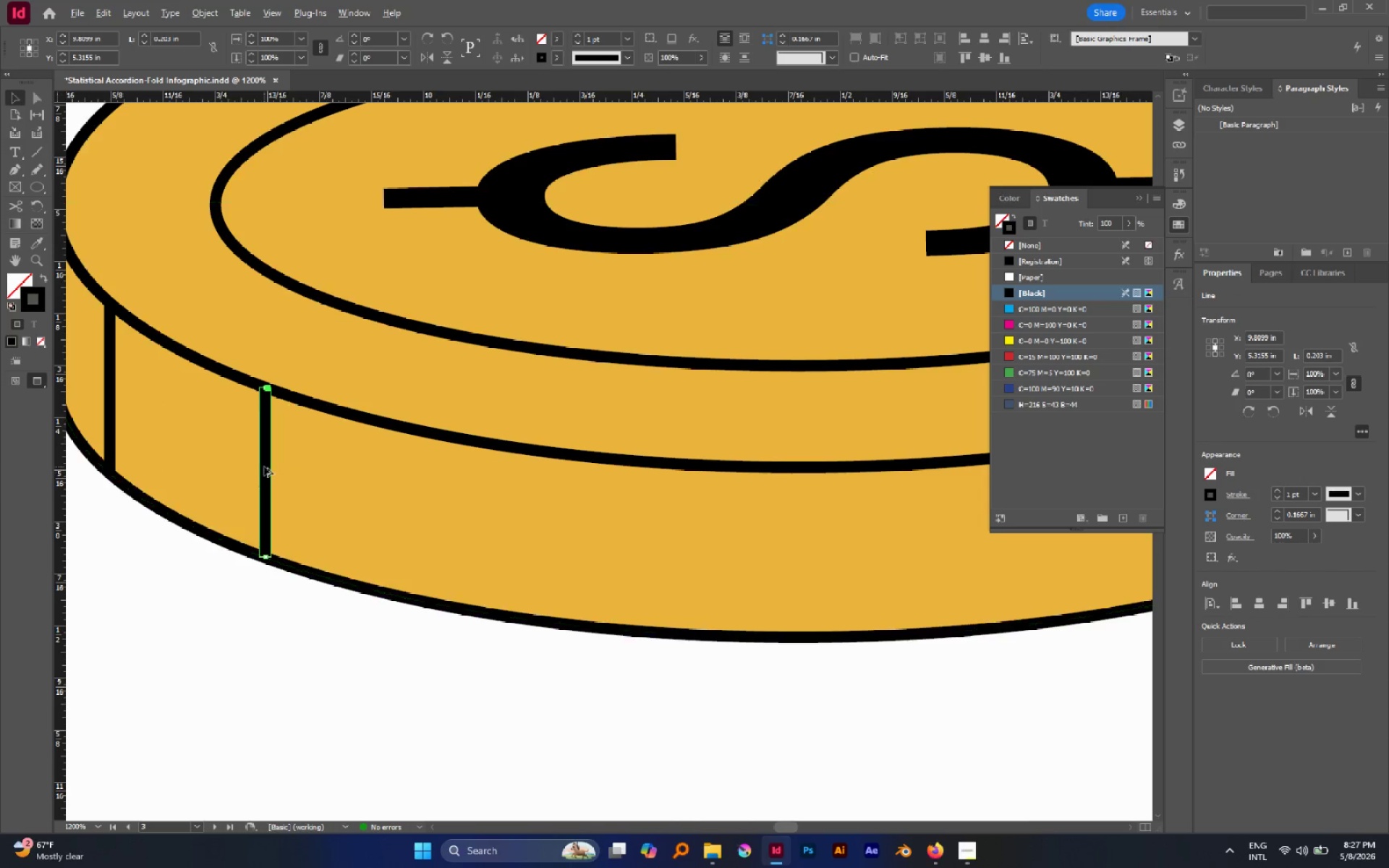 
left_click_drag(start_coordinate=[564, 615], to_coordinate=[376, 511])
 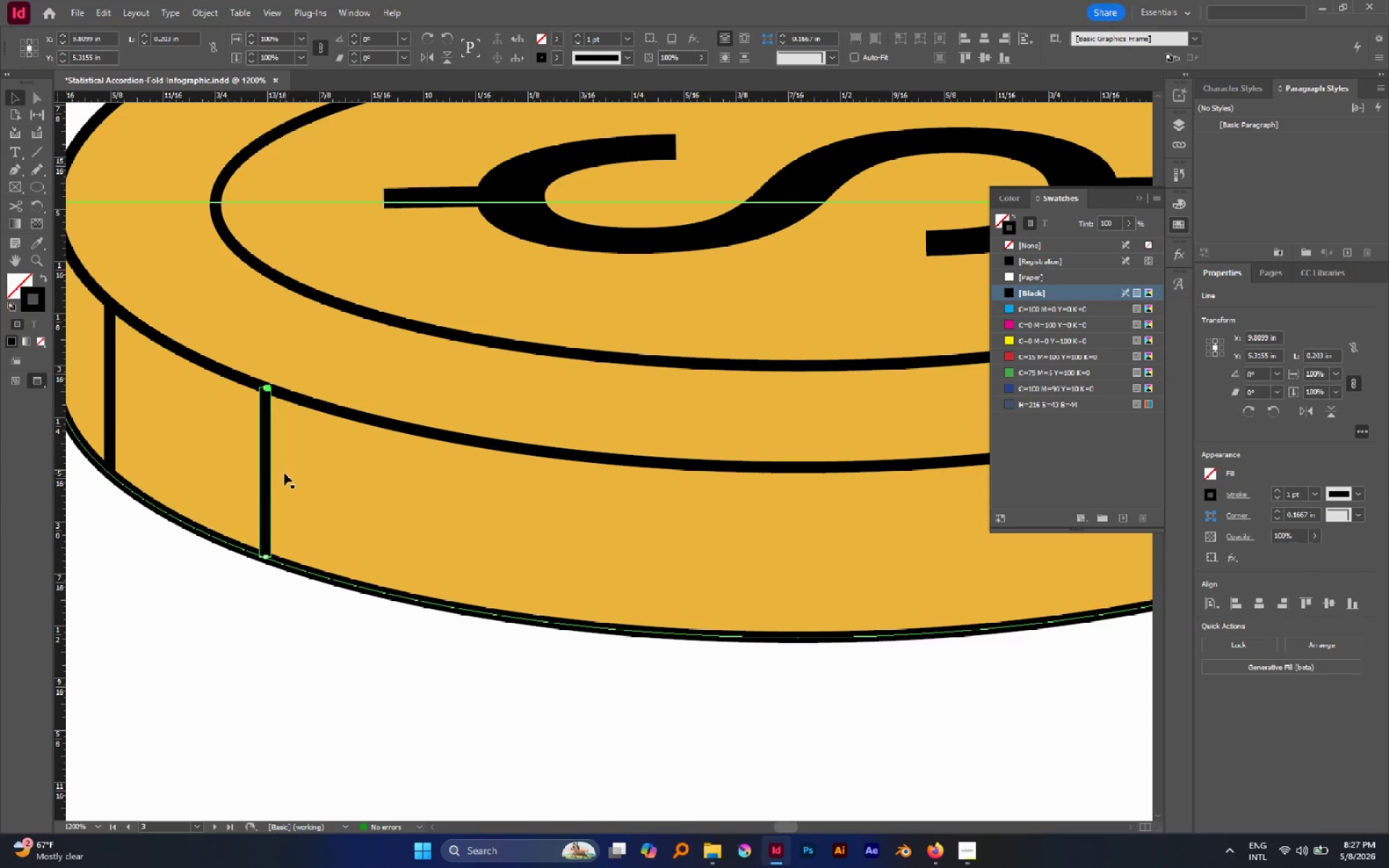 
hold_key(key=AltLeft, duration=3.09)
left_click_drag(start_coordinate=[267, 467], to_coordinate=[457, 518])
 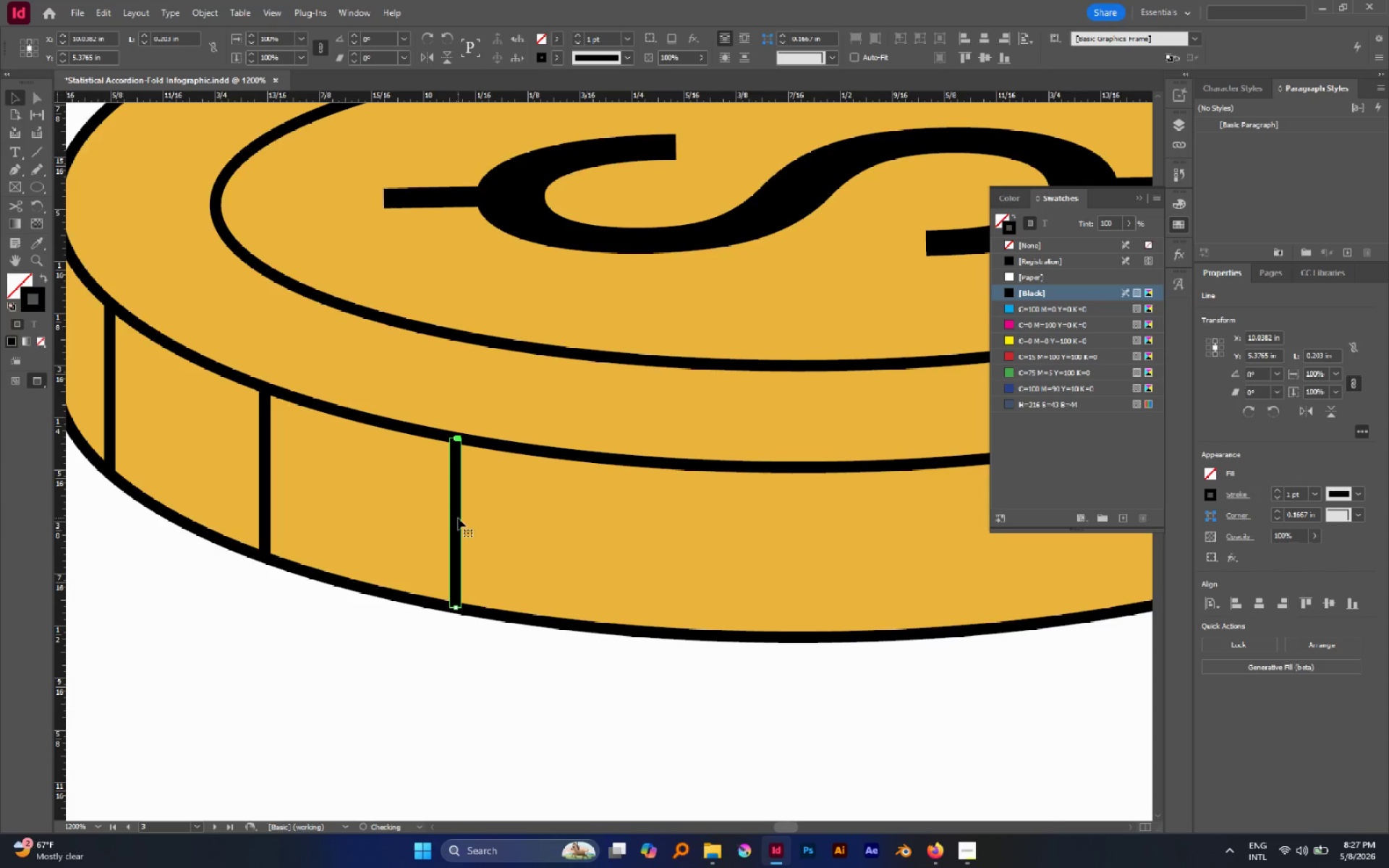 
hold_key(key=AltLeft, duration=2.28)
left_click_drag(start_coordinate=[458, 518], to_coordinate=[675, 545])
 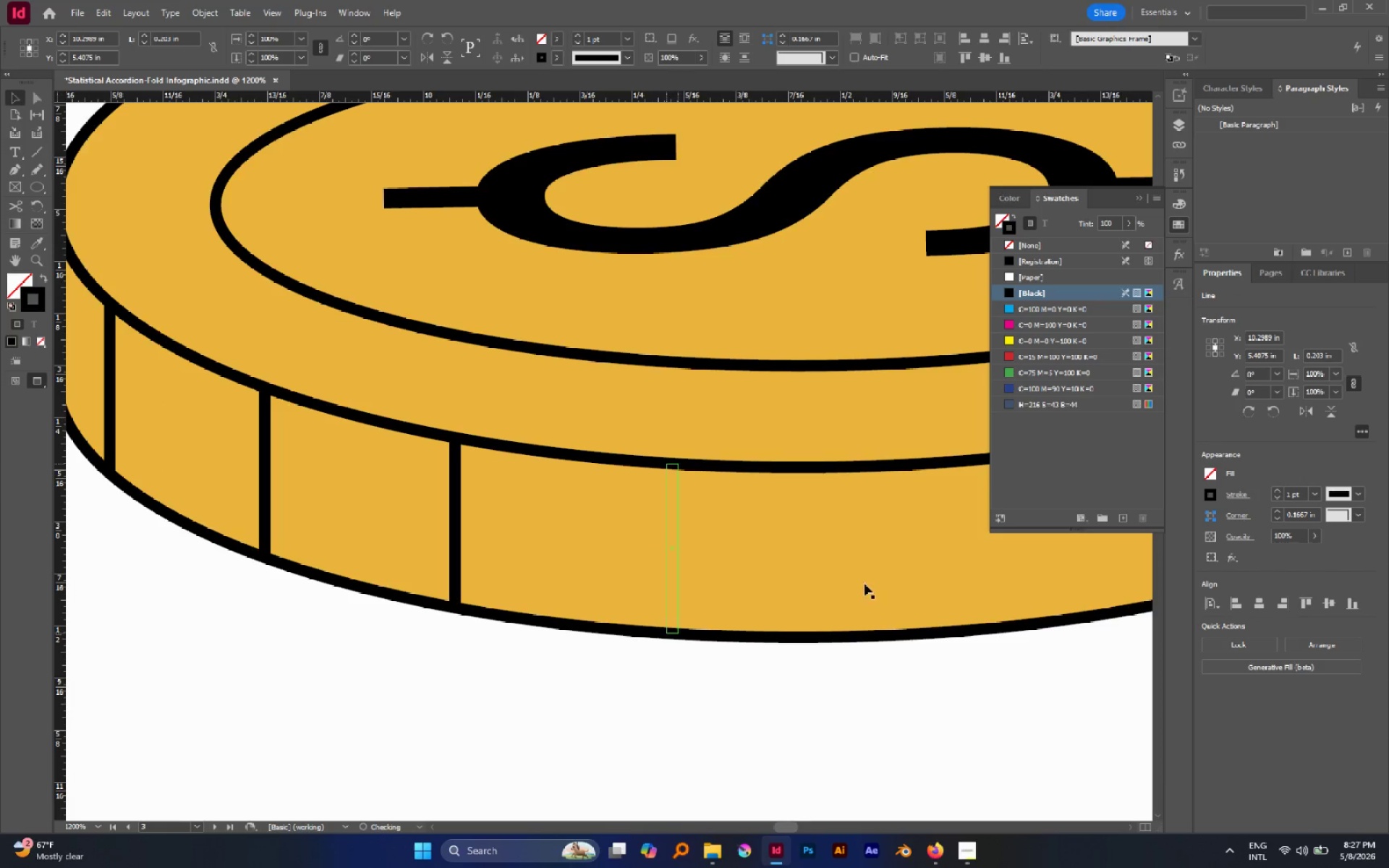 
hold_key(key=Space, duration=0.7)
 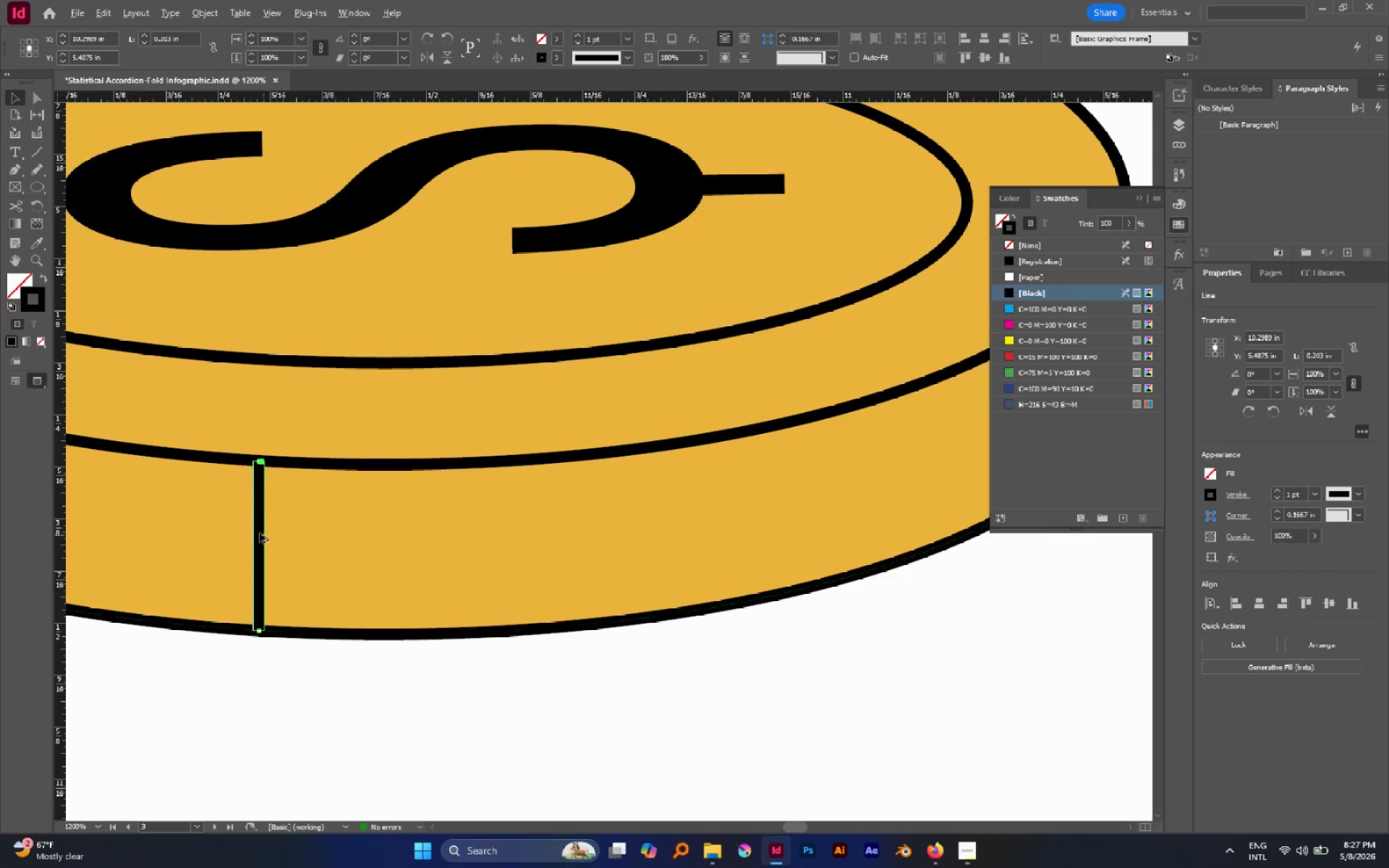 
left_click_drag(start_coordinate=[858, 584], to_coordinate=[444, 581])
 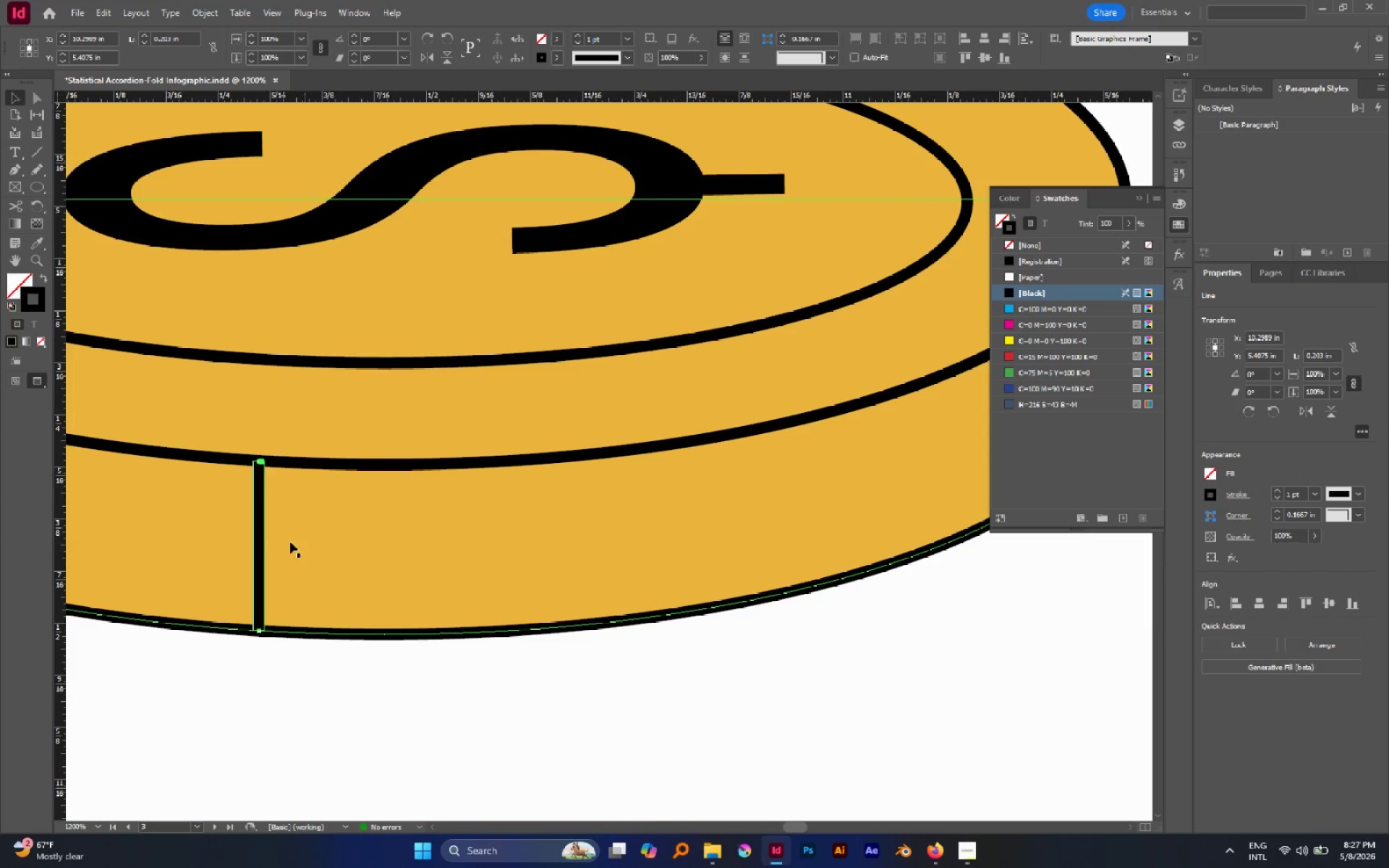 
hold_key(key=AltLeft, duration=3.97)
left_click_drag(start_coordinate=[263, 531], to_coordinate=[511, 534])
 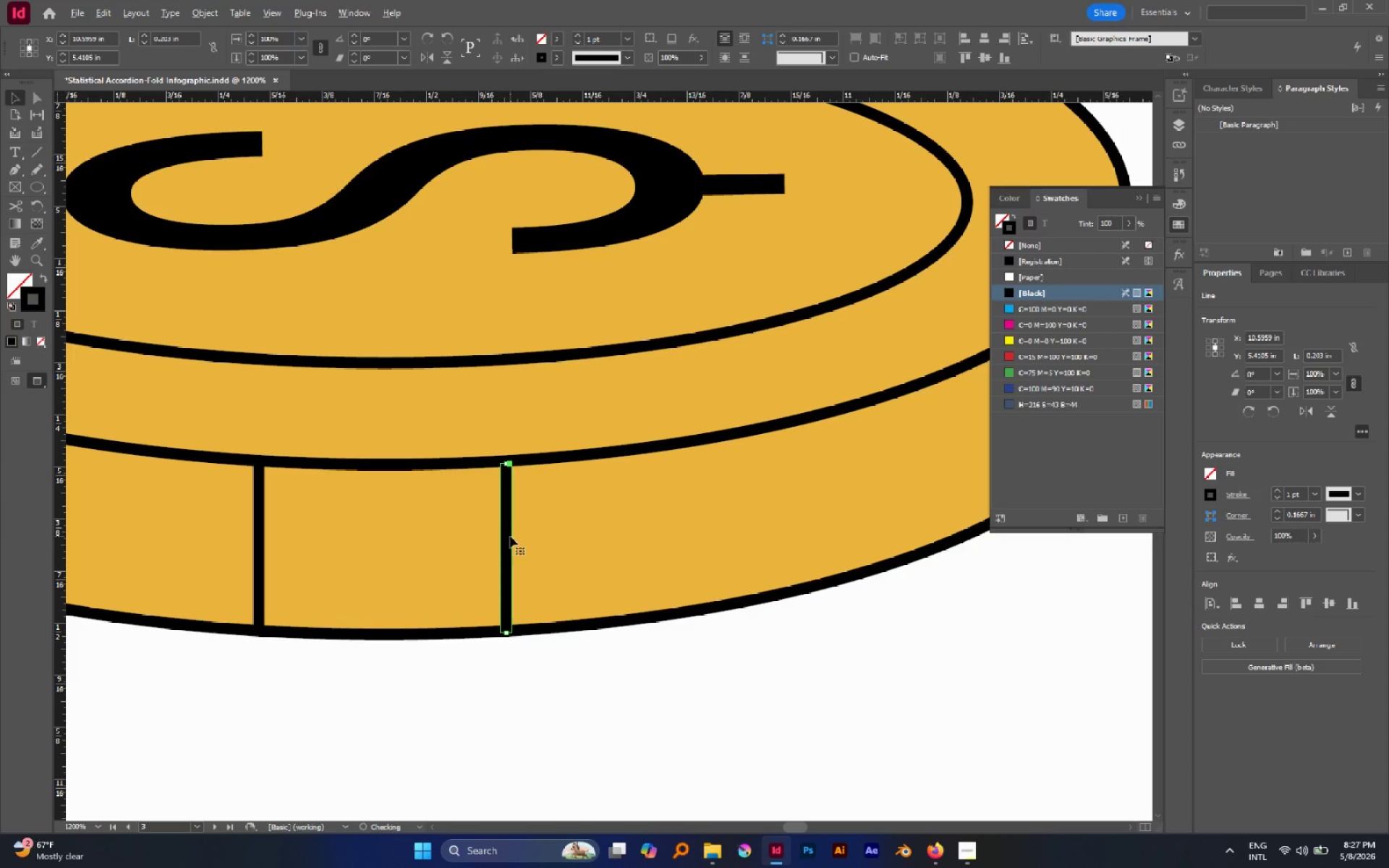 
key(Alt+Shift+ShiftLeft)
 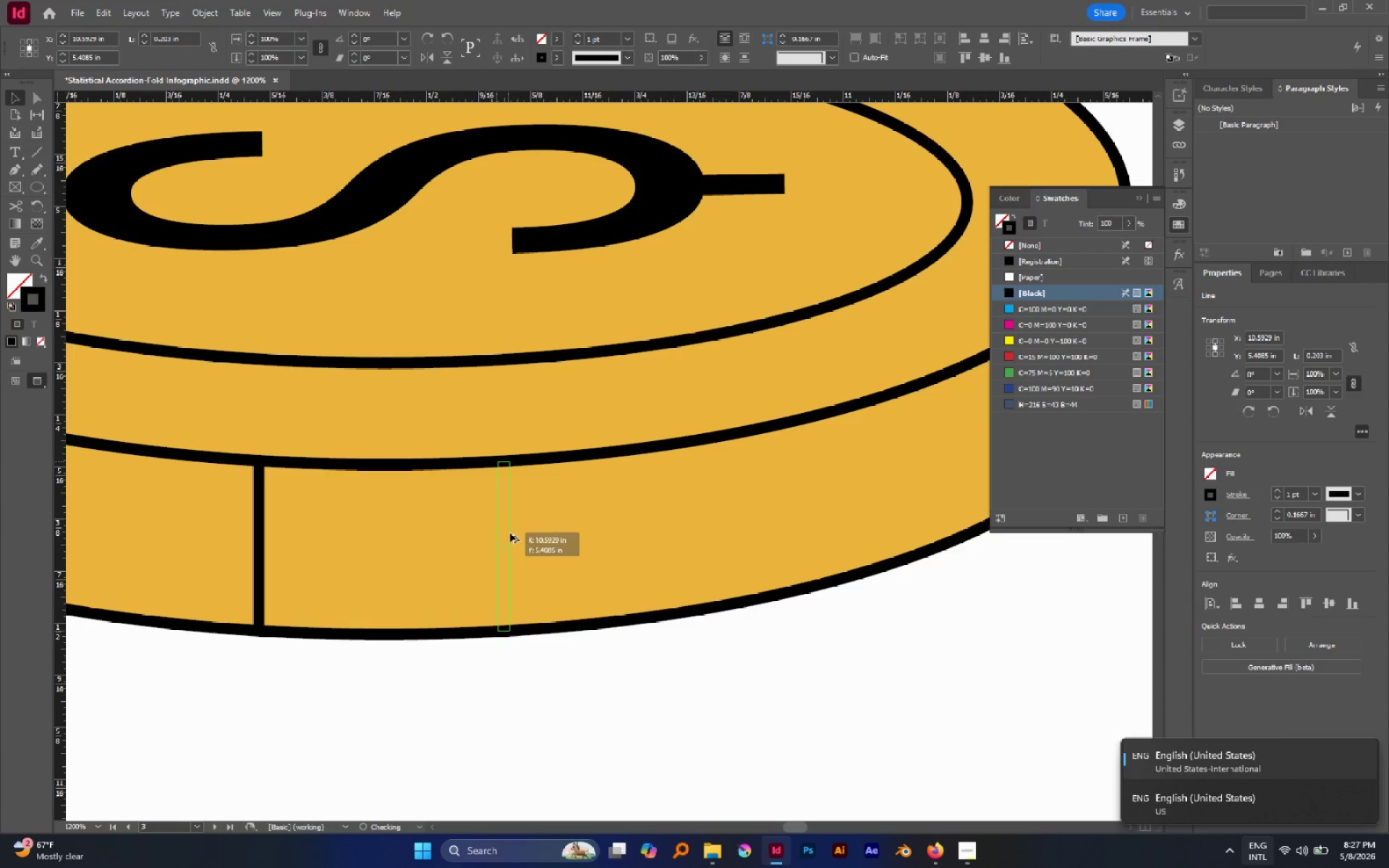 
hold_key(key=AltLeft, duration=2.02)
left_click_drag(start_coordinate=[510, 536], to_coordinate=[762, 505])
 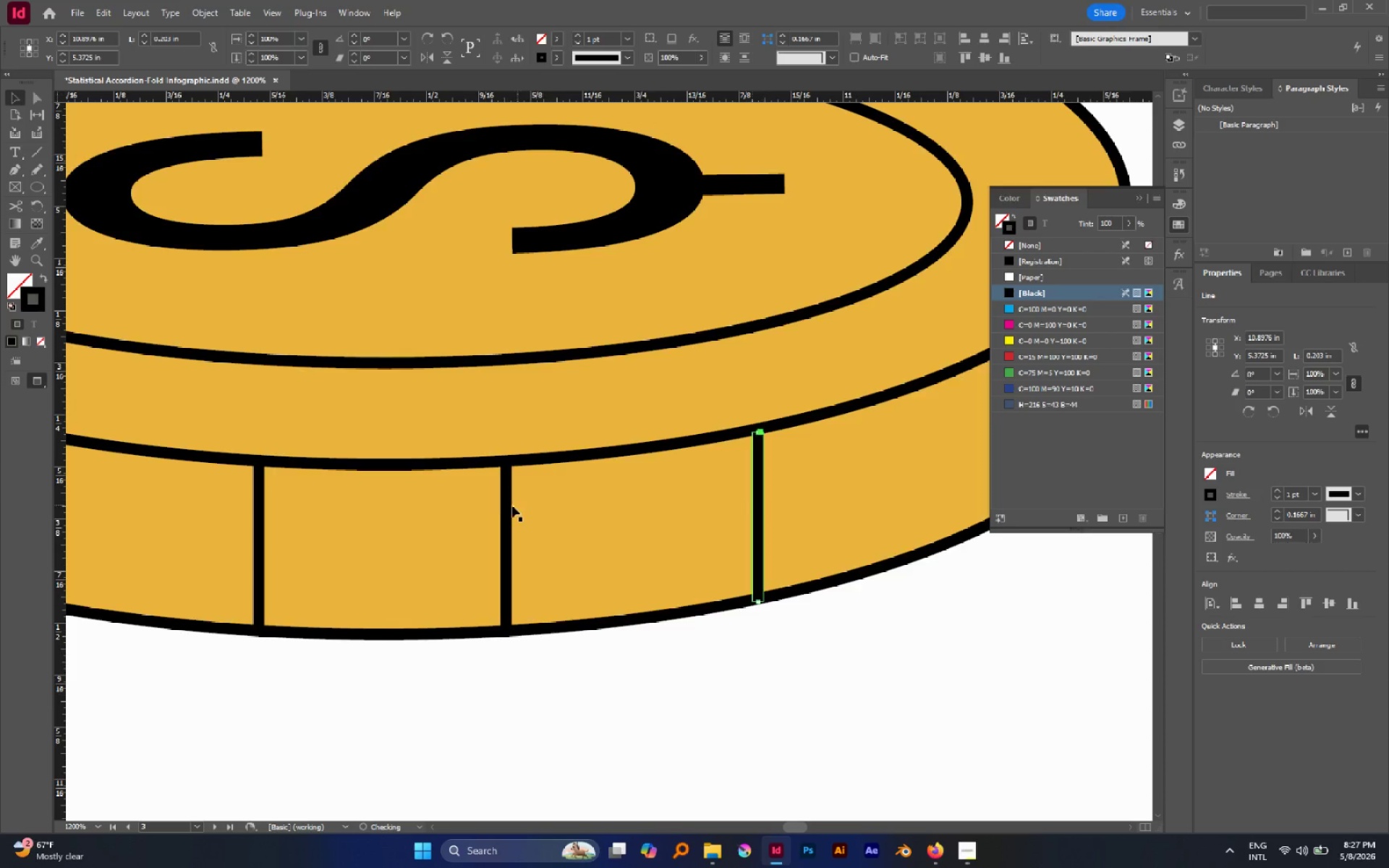 
hold_key(key=AltLeft, duration=0.94)
scroll: coordinate [512, 511], scroll_direction: up, amount: 1.0
 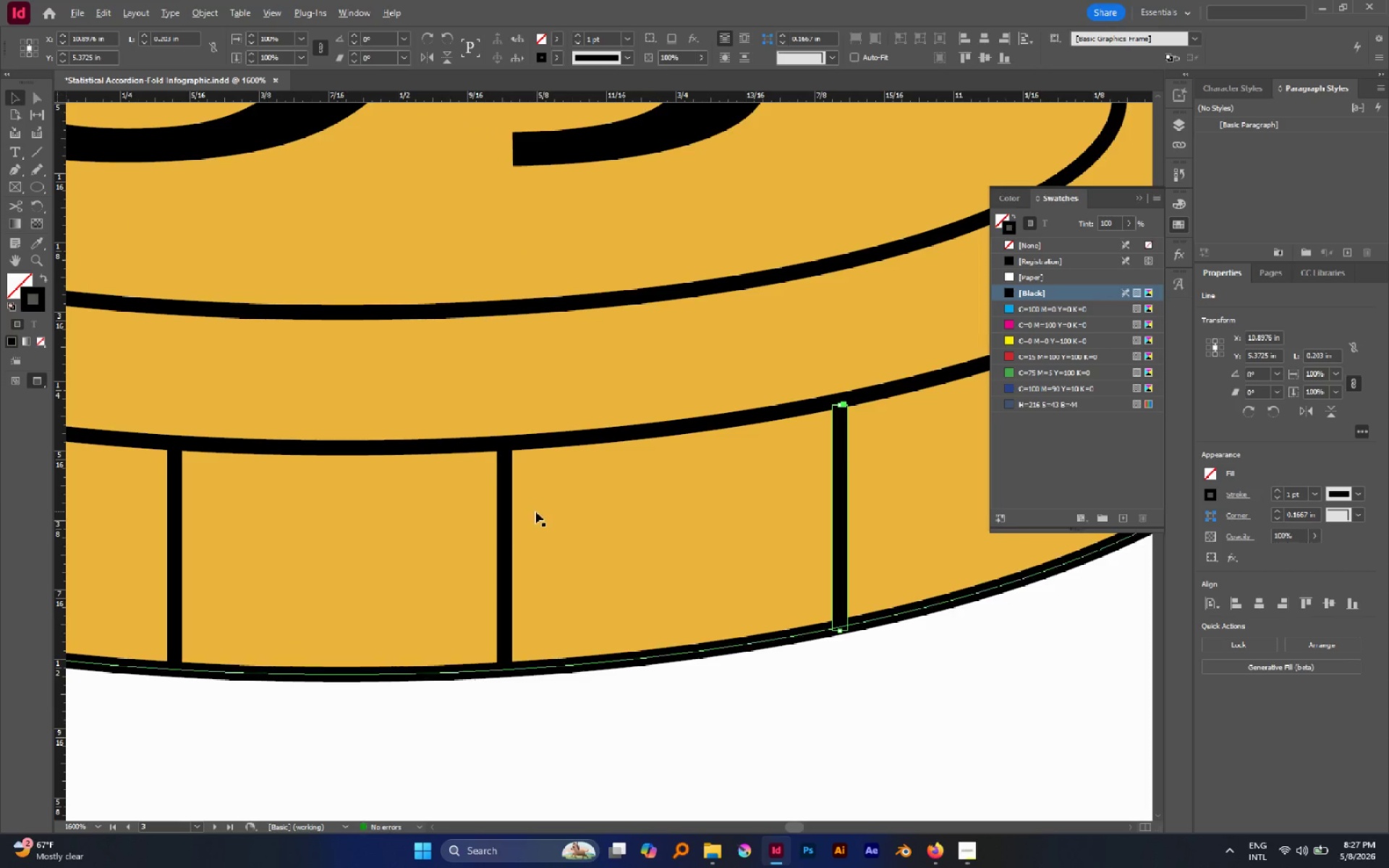 
hold_key(key=Space, duration=0.52)
 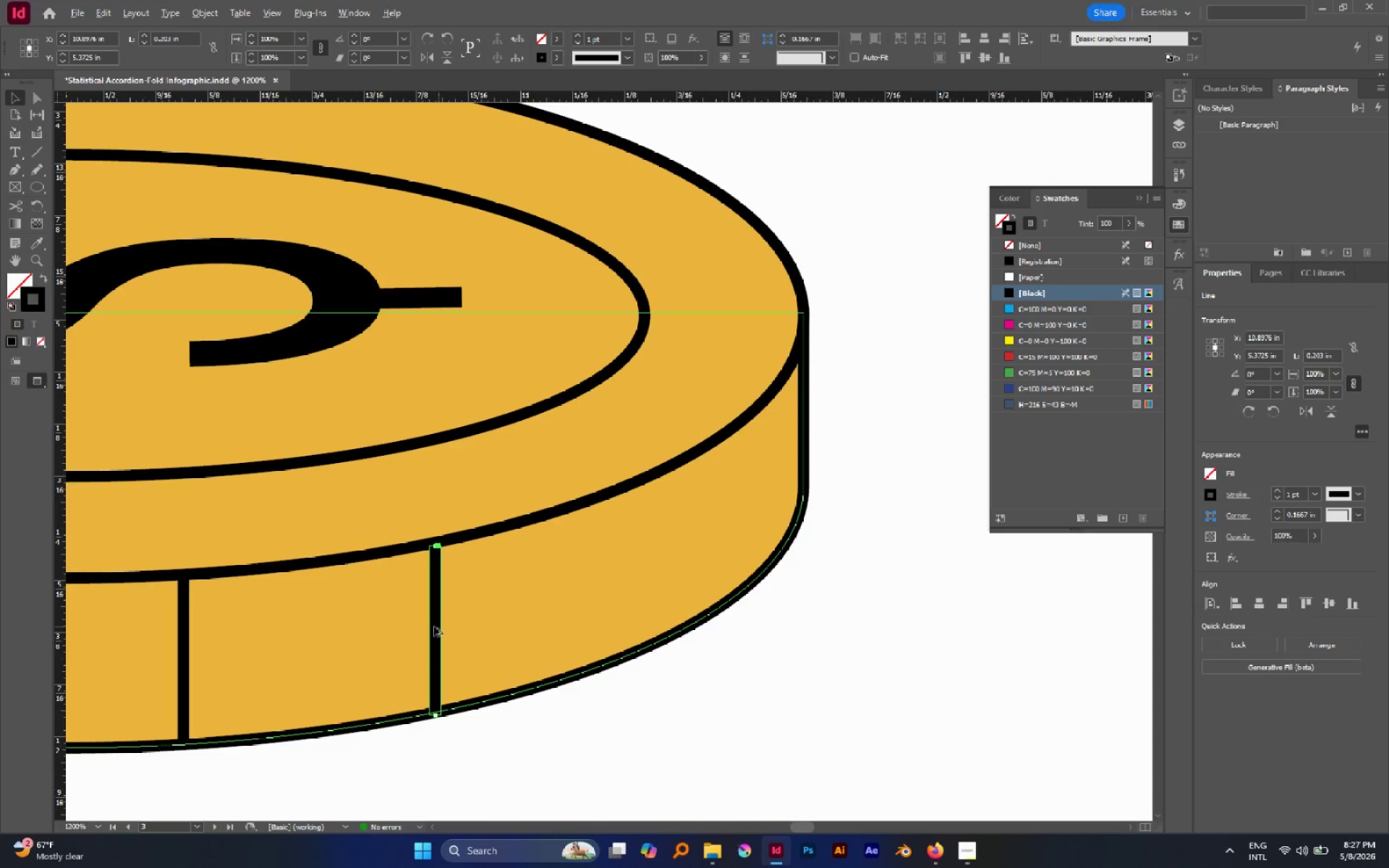 
scroll: coordinate [535, 511], scroll_direction: down, amount: 2.0
 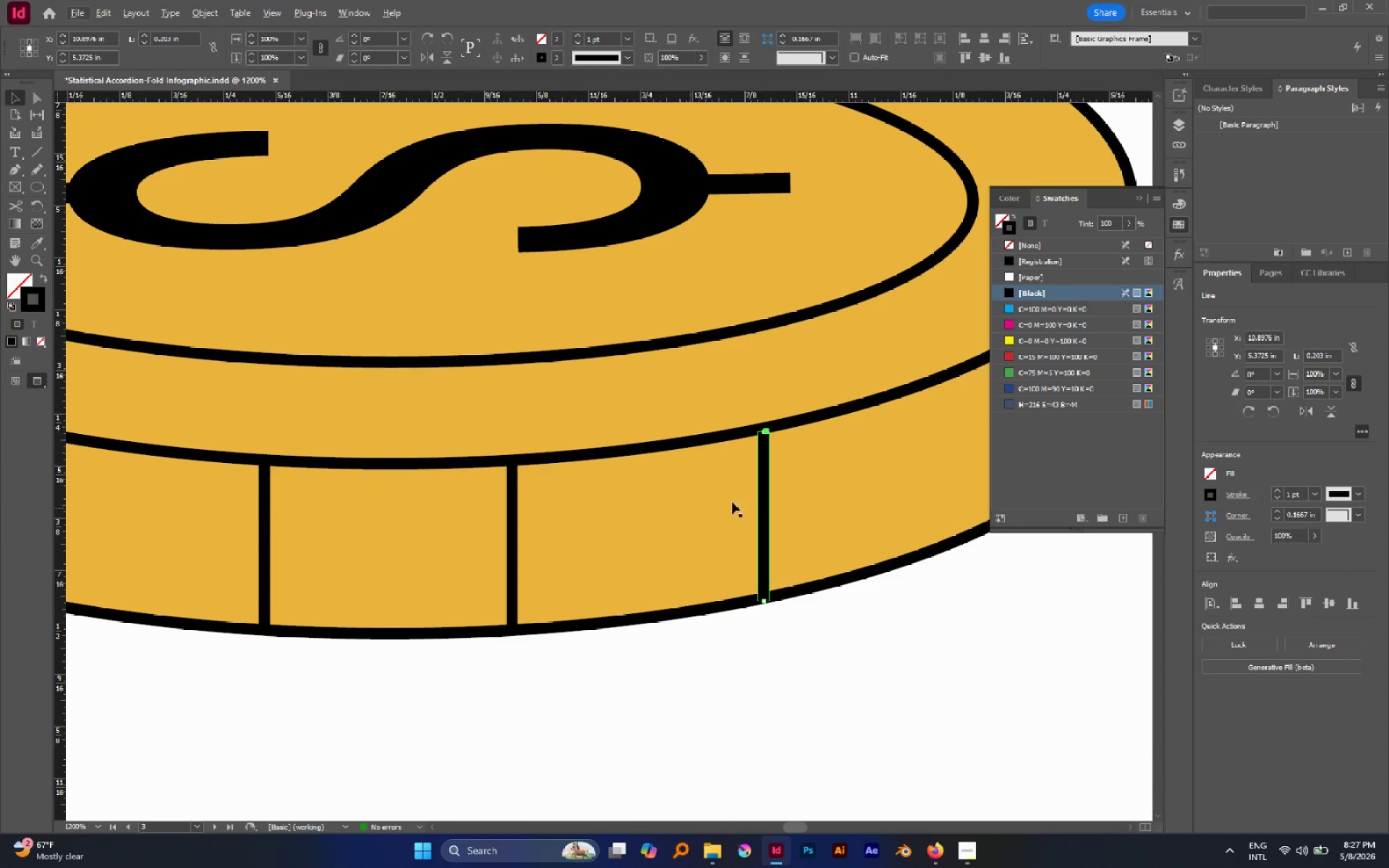 
left_click_drag(start_coordinate=[755, 500], to_coordinate=[427, 615])
 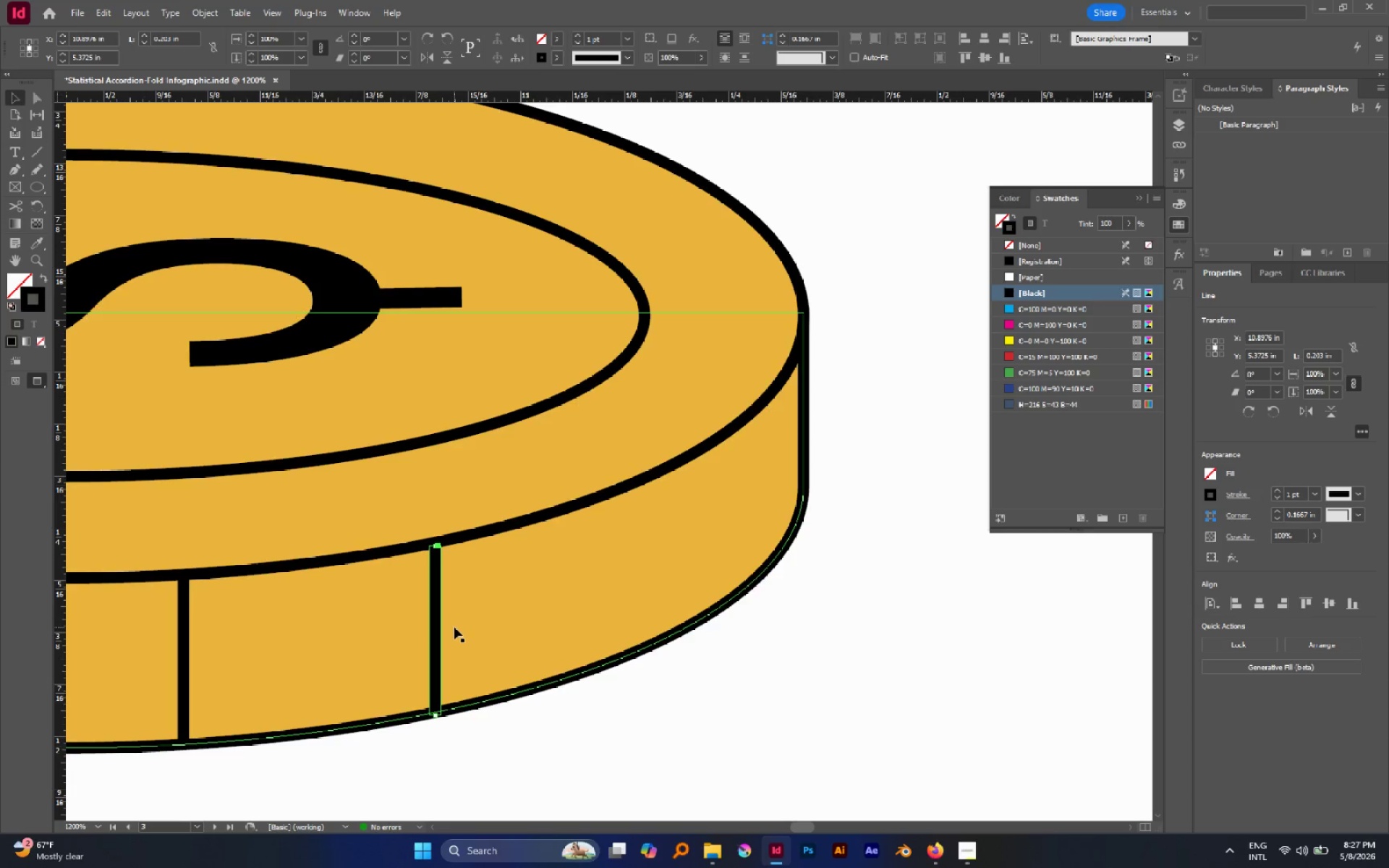 
hold_key(key=AltLeft, duration=3.11)
left_click_drag(start_coordinate=[434, 626], to_coordinate=[657, 554])
 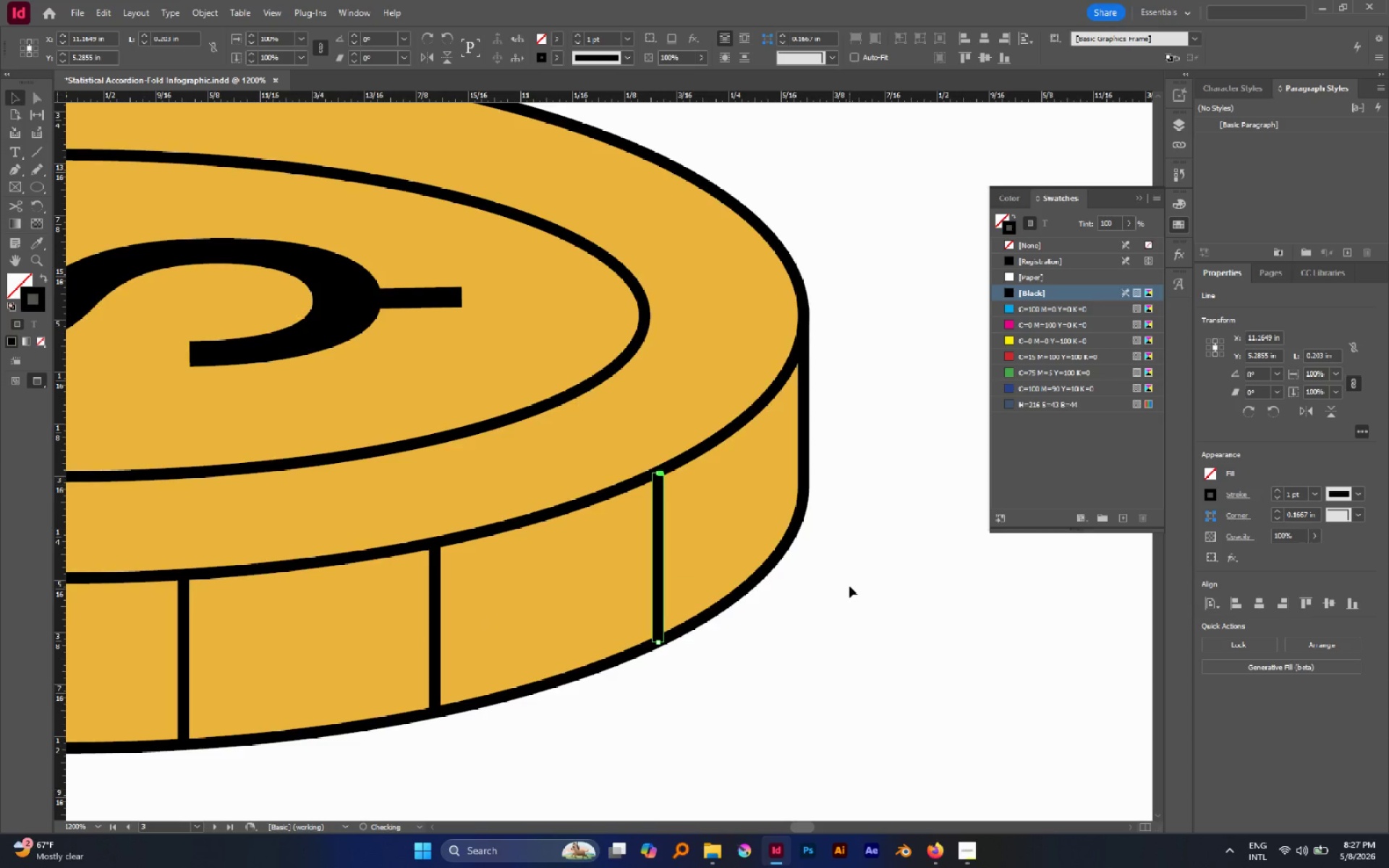 
left_click([849, 586])
 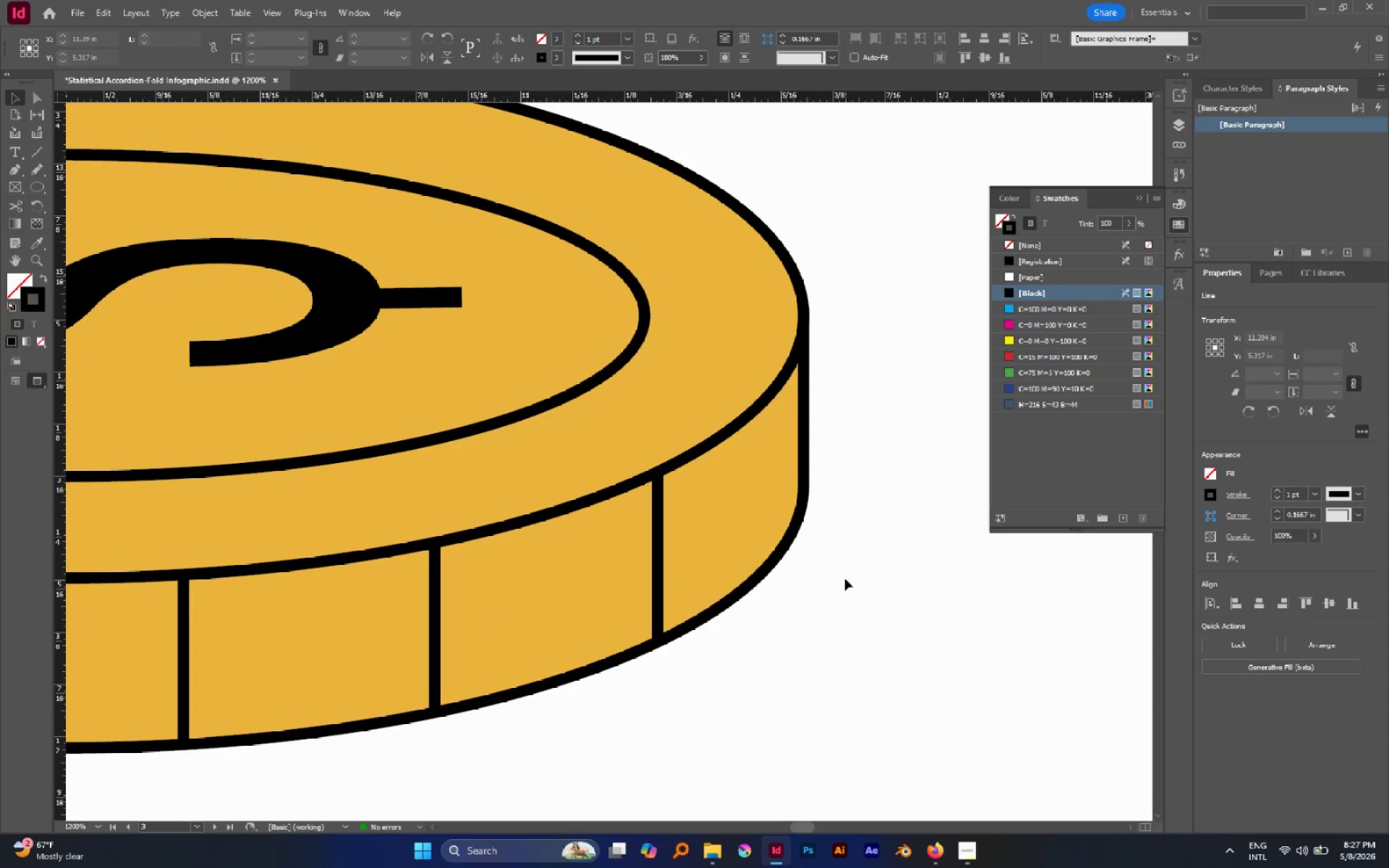 
hold_key(key=AltLeft, duration=1.03)
scroll: coordinate [844, 578], scroll_direction: down, amount: 3.0
 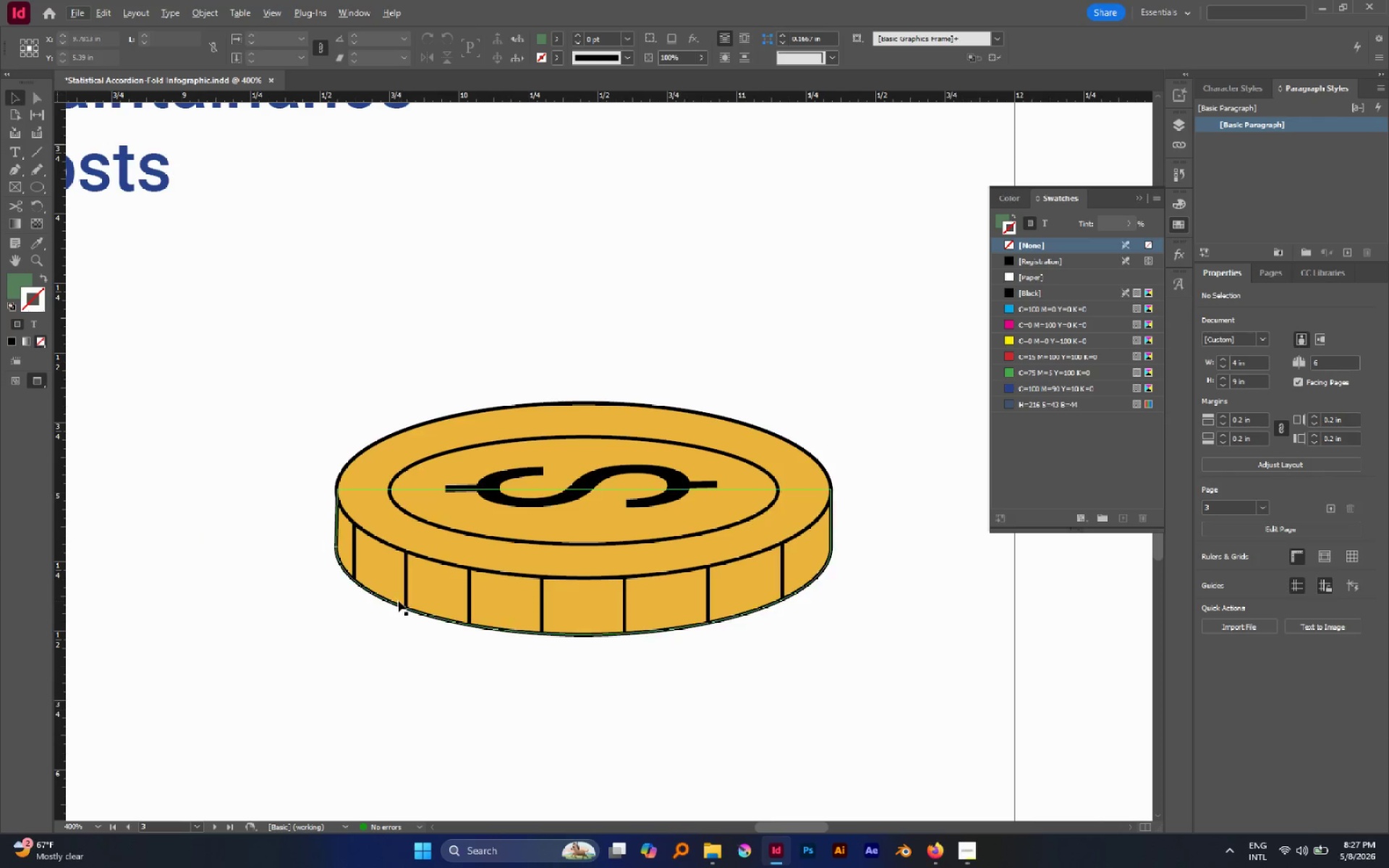 
hold_key(key=AltLeft, duration=0.75)
scroll: coordinate [341, 564], scroll_direction: up, amount: 3.0
 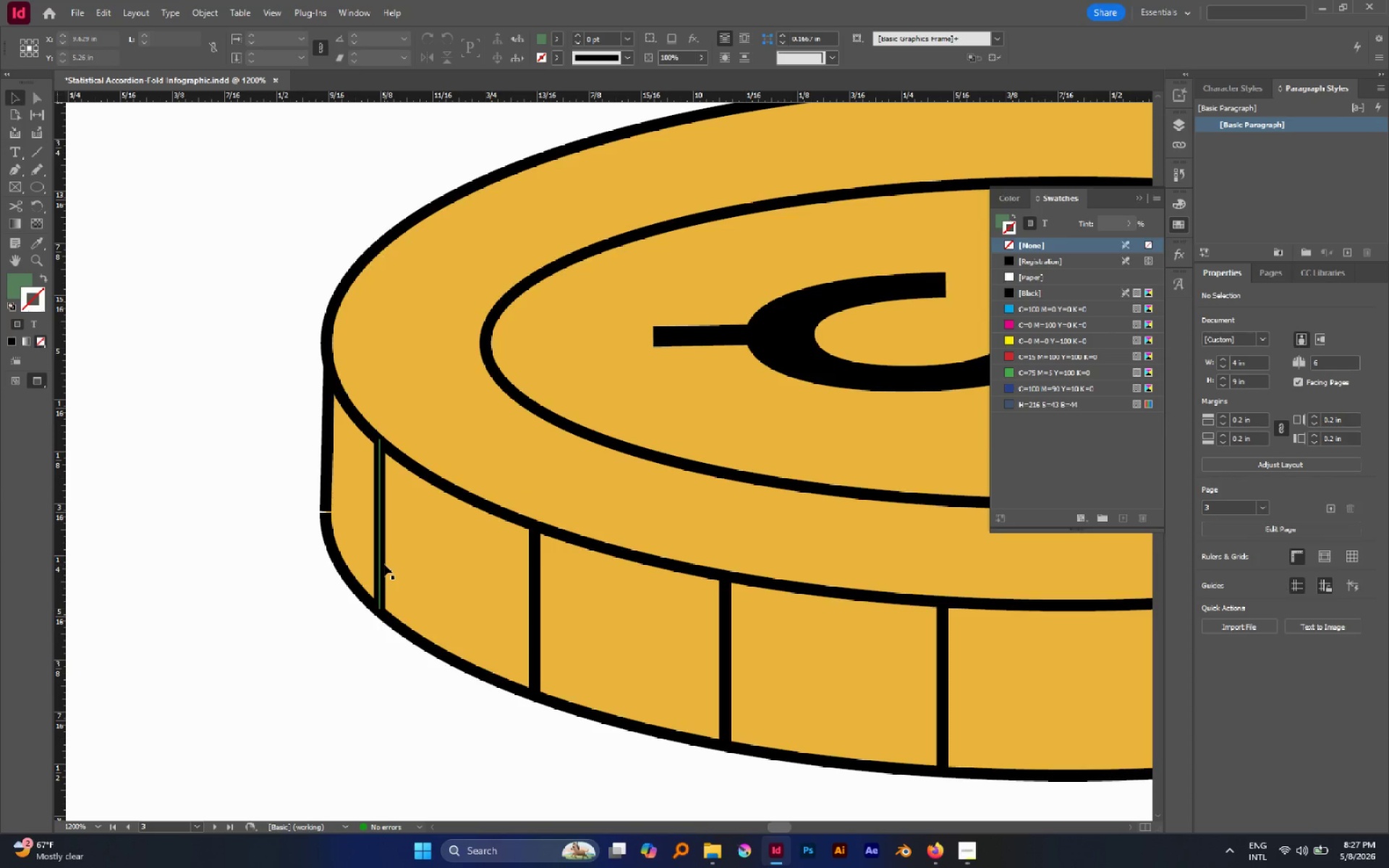 
left_click_drag(start_coordinate=[384, 564], to_coordinate=[399, 577])
 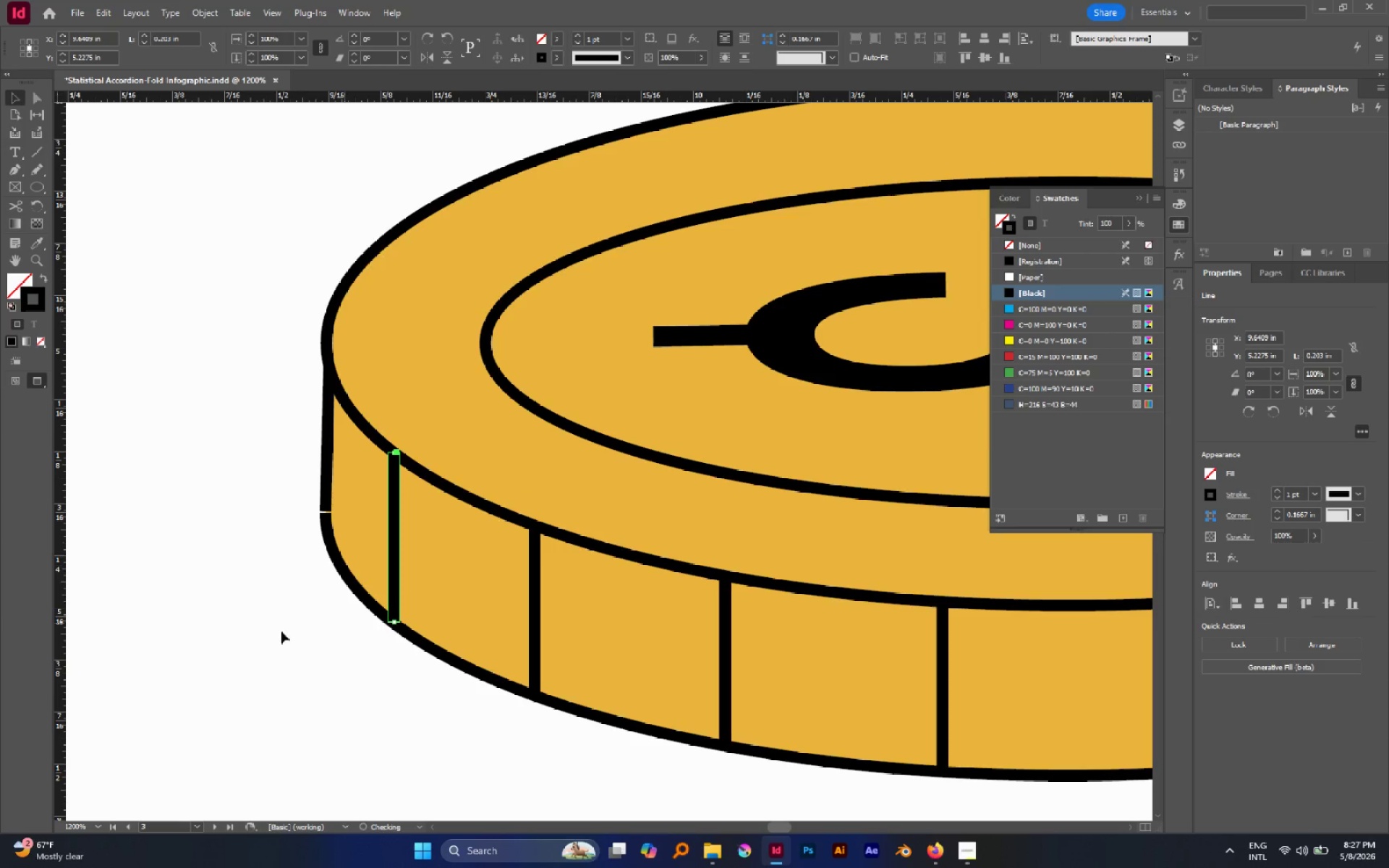 
left_click([221, 633])
 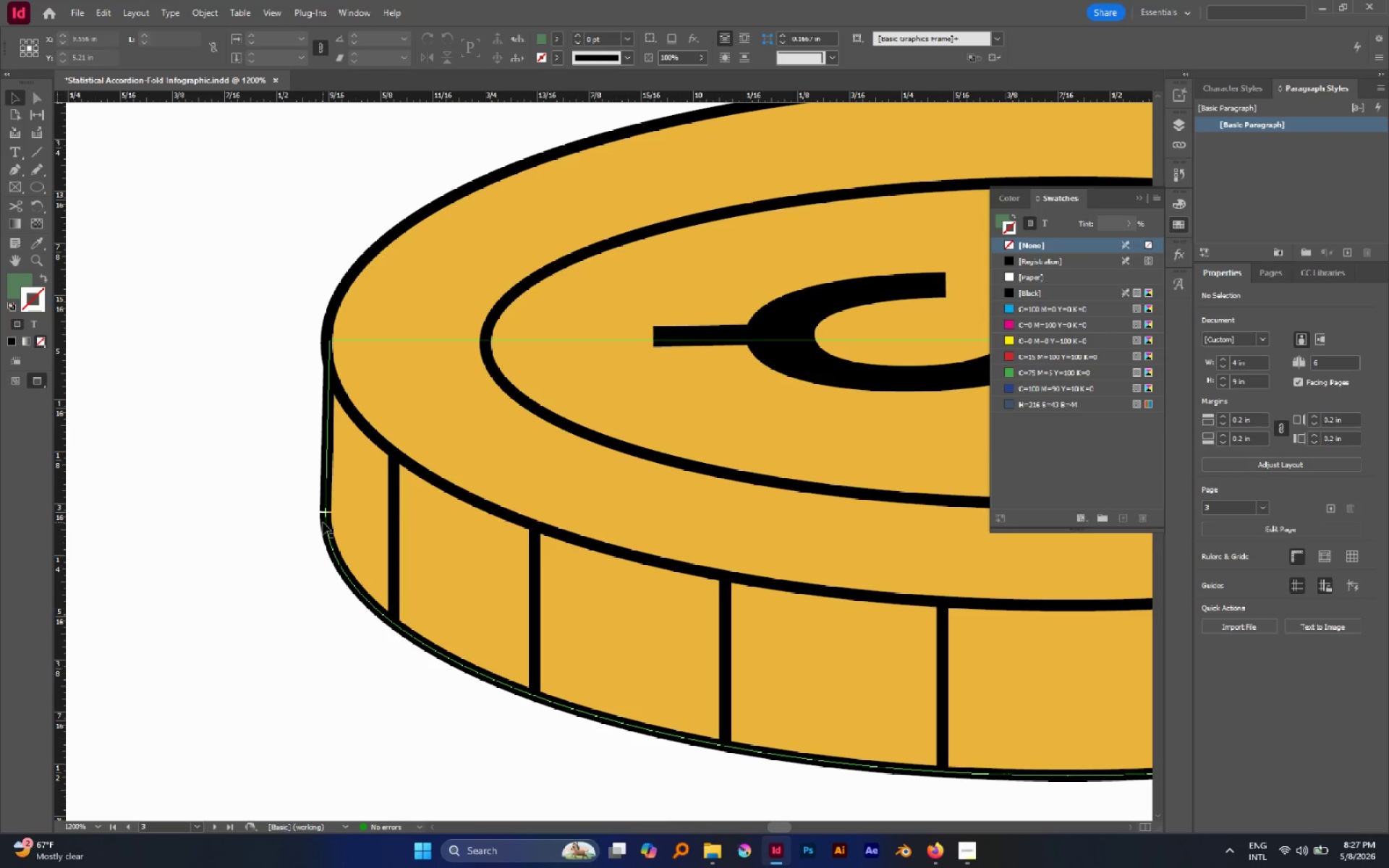 
hold_key(key=AltLeft, duration=1.41)
scroll: coordinate [224, 519], scroll_direction: down, amount: 3.0
 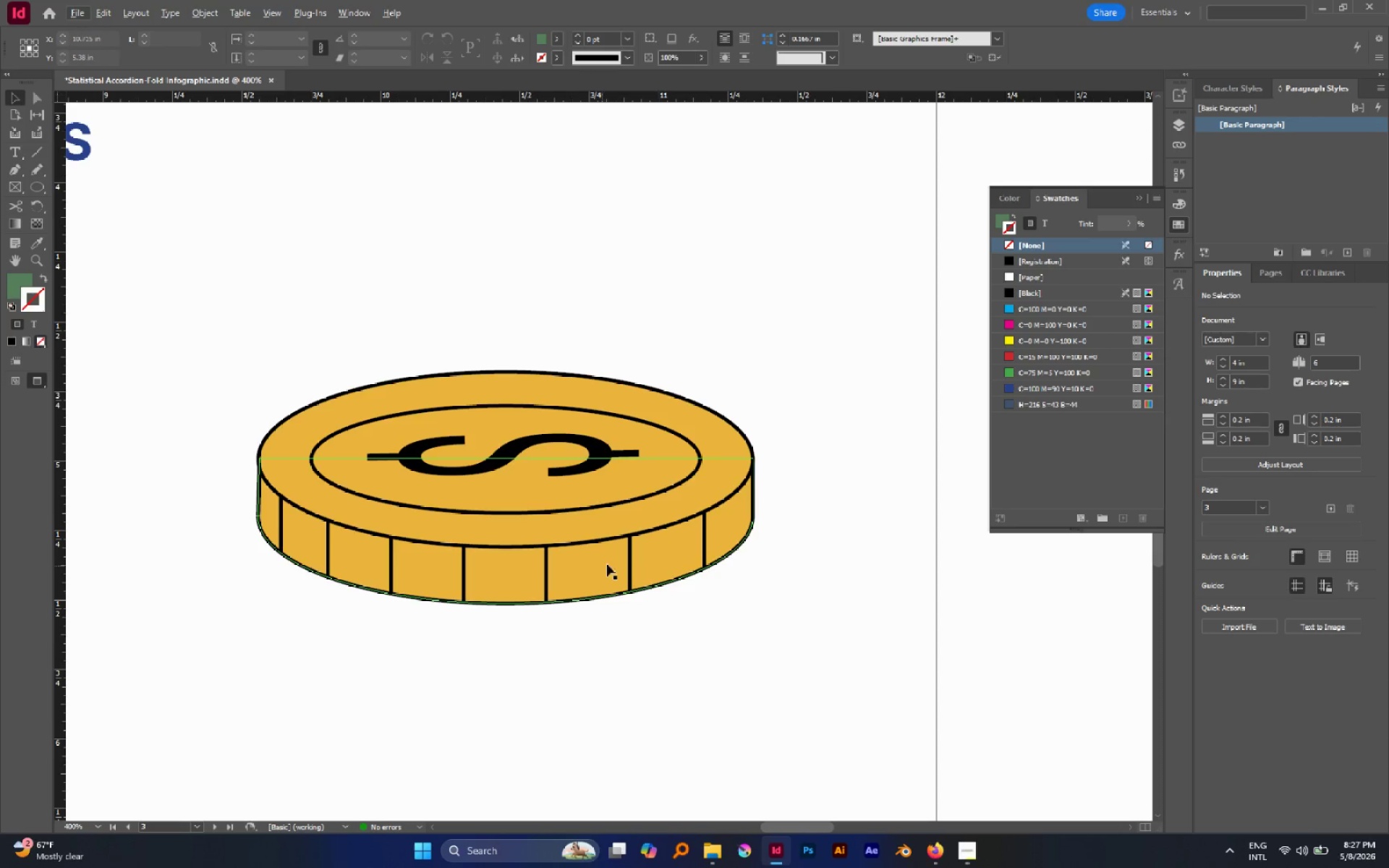 
left_click_drag(start_coordinate=[812, 314], to_coordinate=[154, 631])
 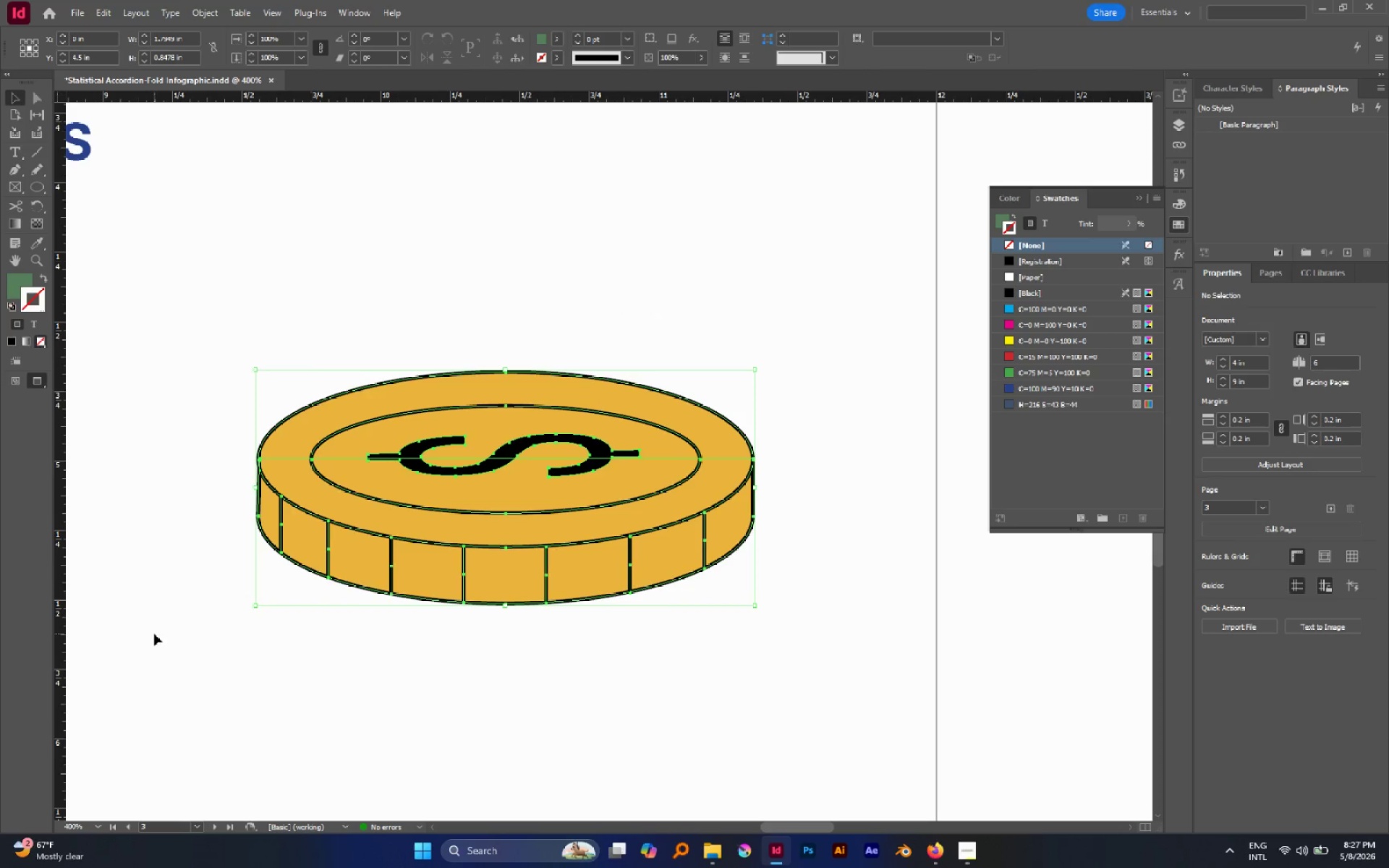 
key(Control+G)
 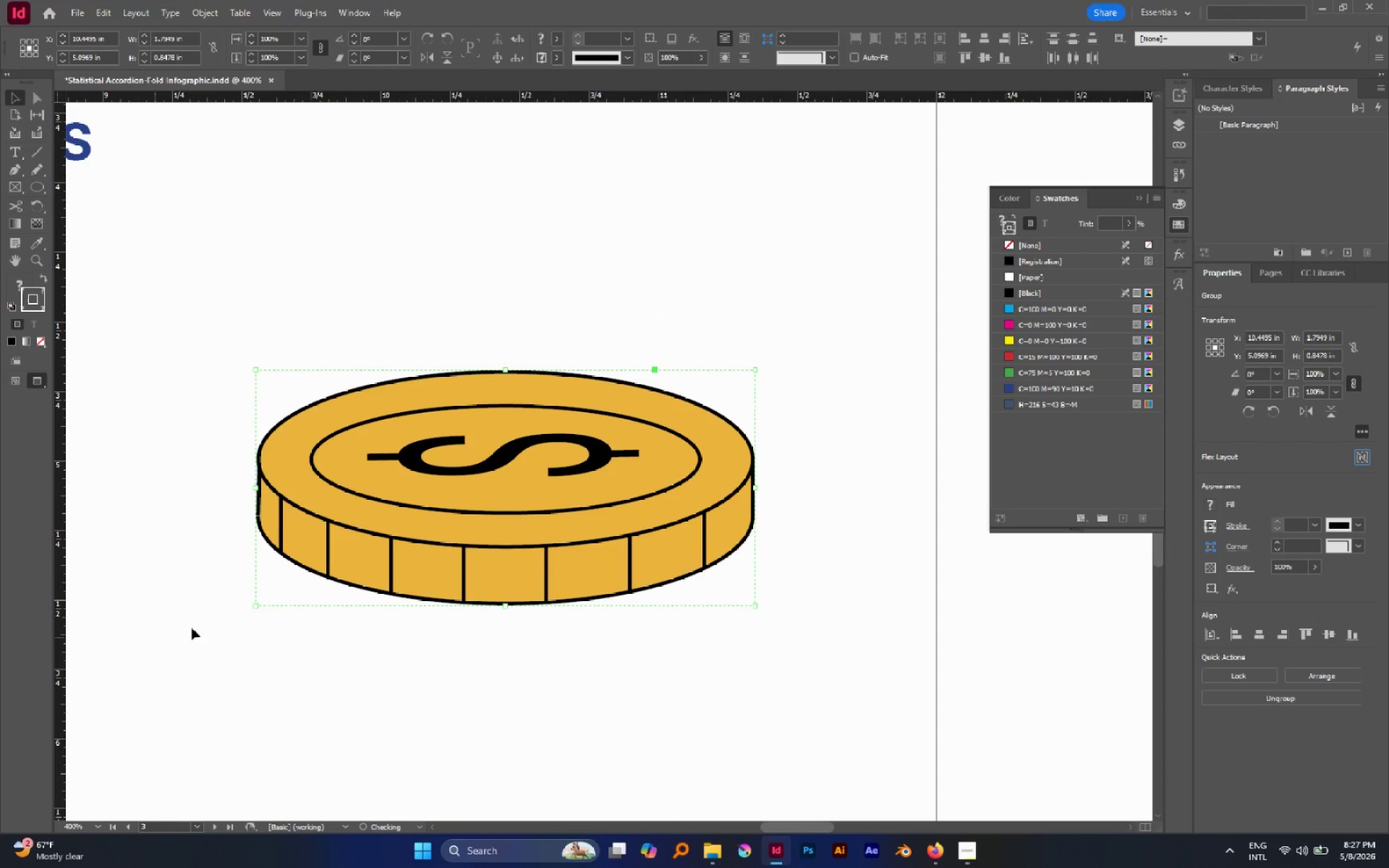 
hold_key(key=AltLeft, duration=0.75)
scroll: coordinate [217, 631], scroll_direction: down, amount: 4.0
 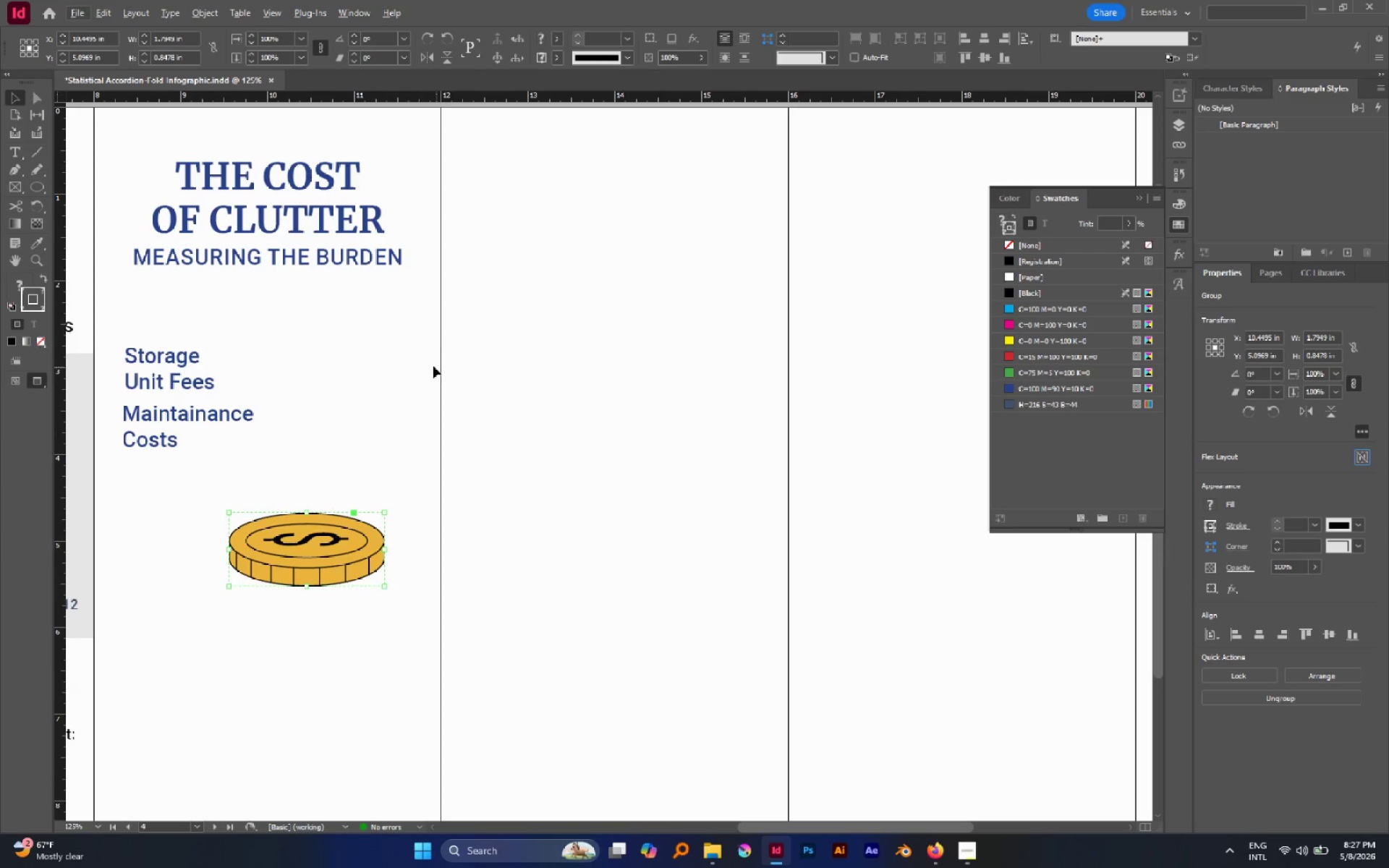 
left_click([363, 412])
 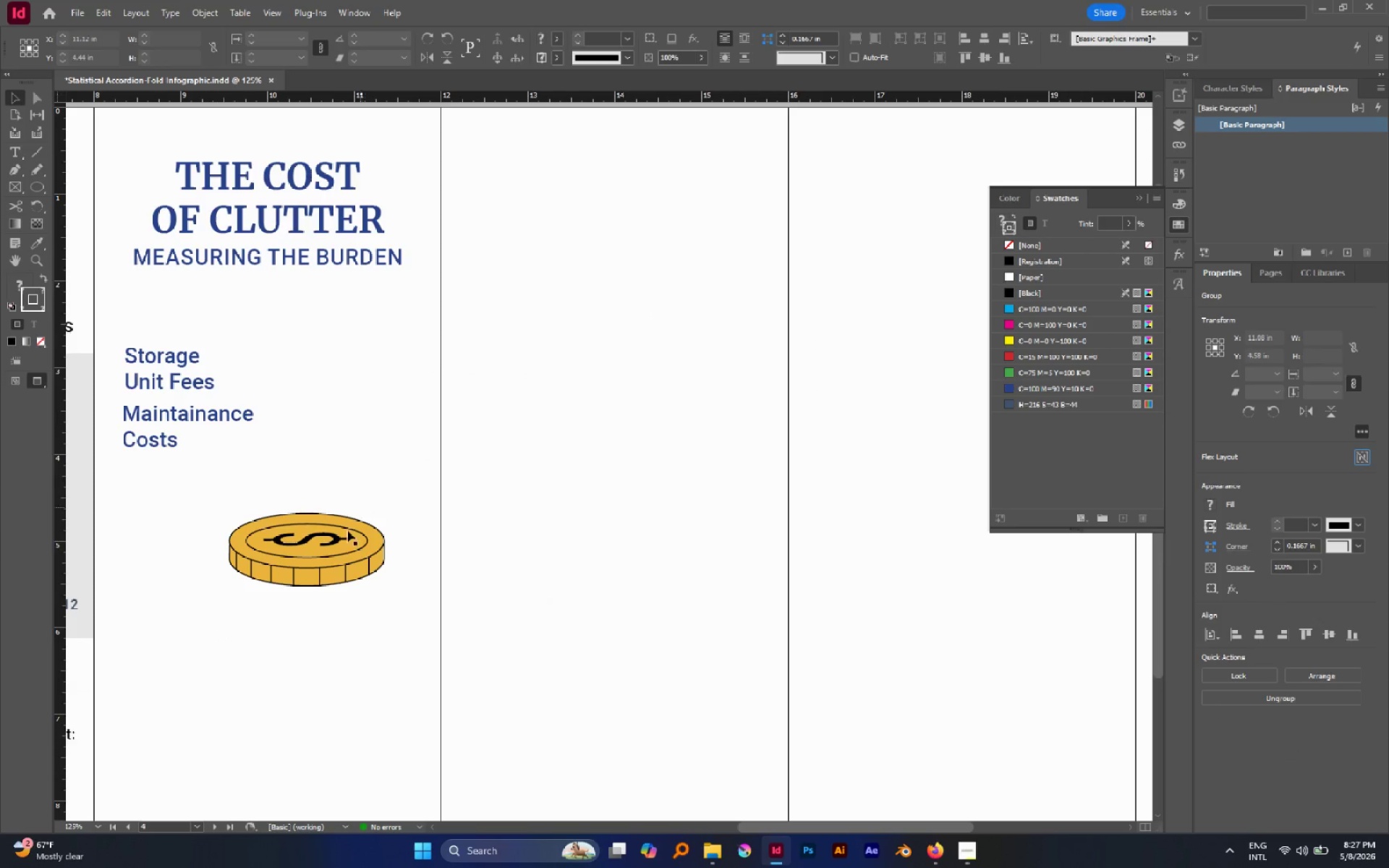 
hold_key(key=AltLeft, duration=1.22)
left_click_drag(start_coordinate=[336, 548], to_coordinate=[352, 510])
 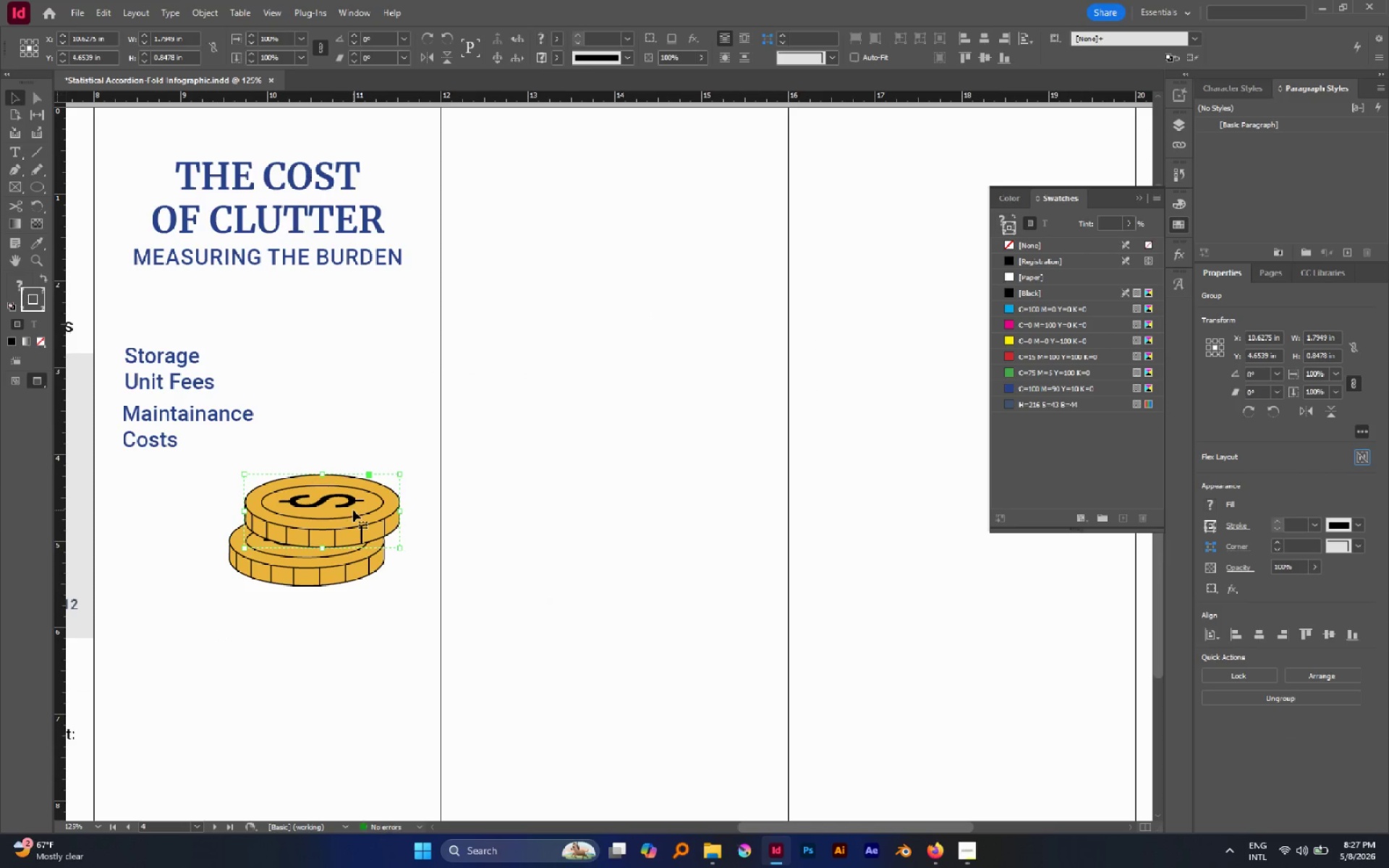 
left_click_drag(start_coordinate=[352, 509], to_coordinate=[353, 514])
 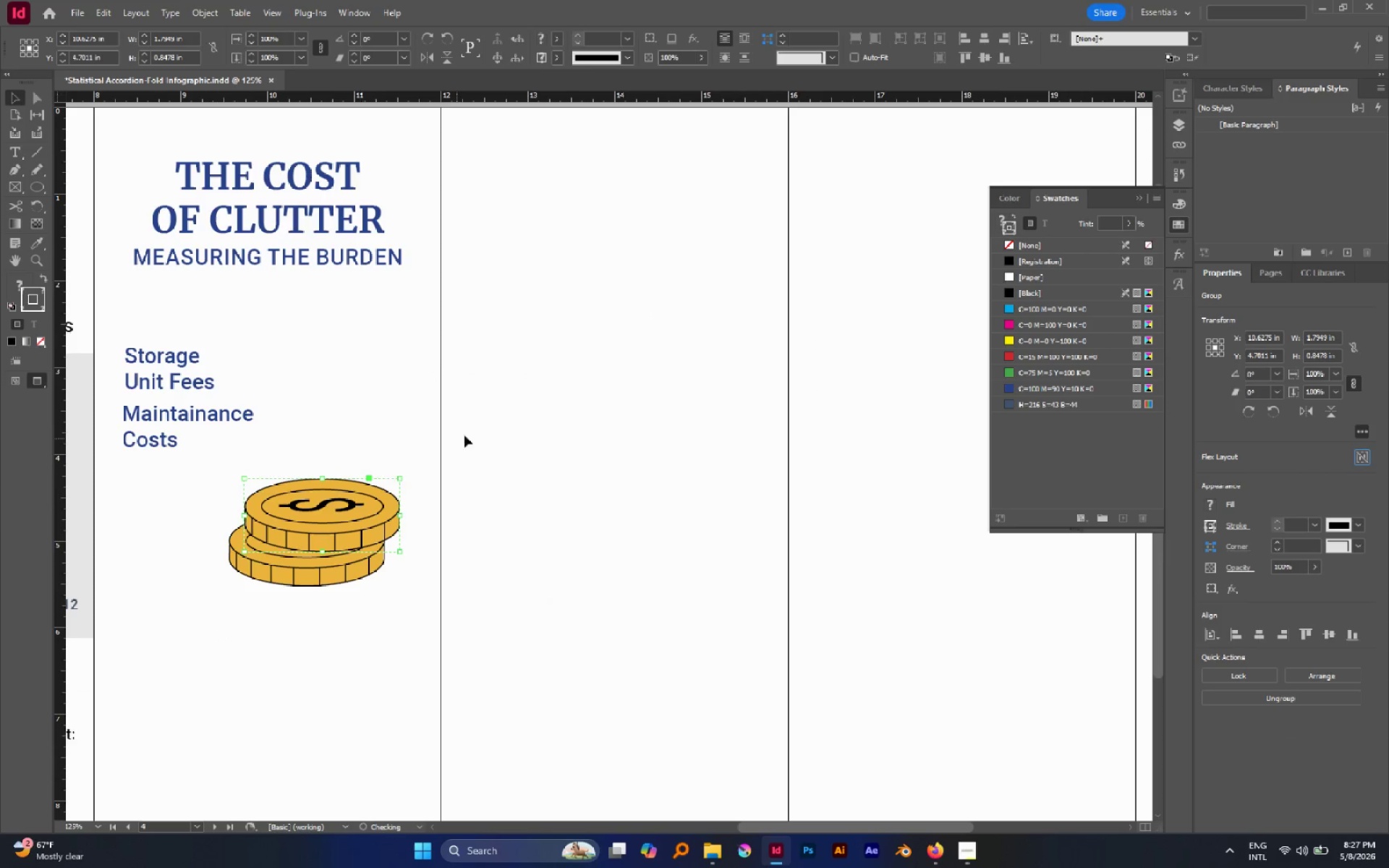 
left_click([480, 432])
 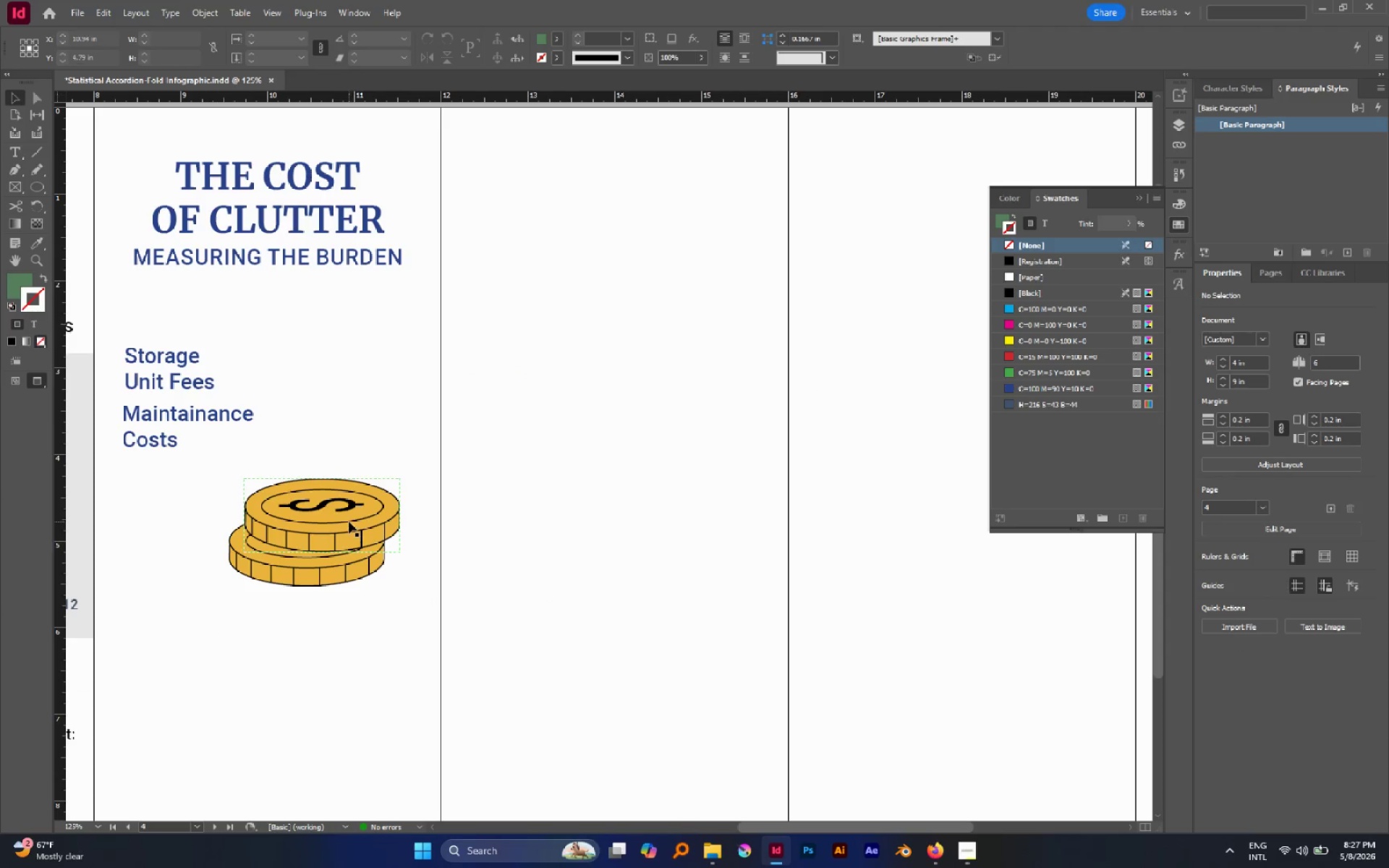 
left_click_drag(start_coordinate=[349, 522], to_coordinate=[315, 487])
 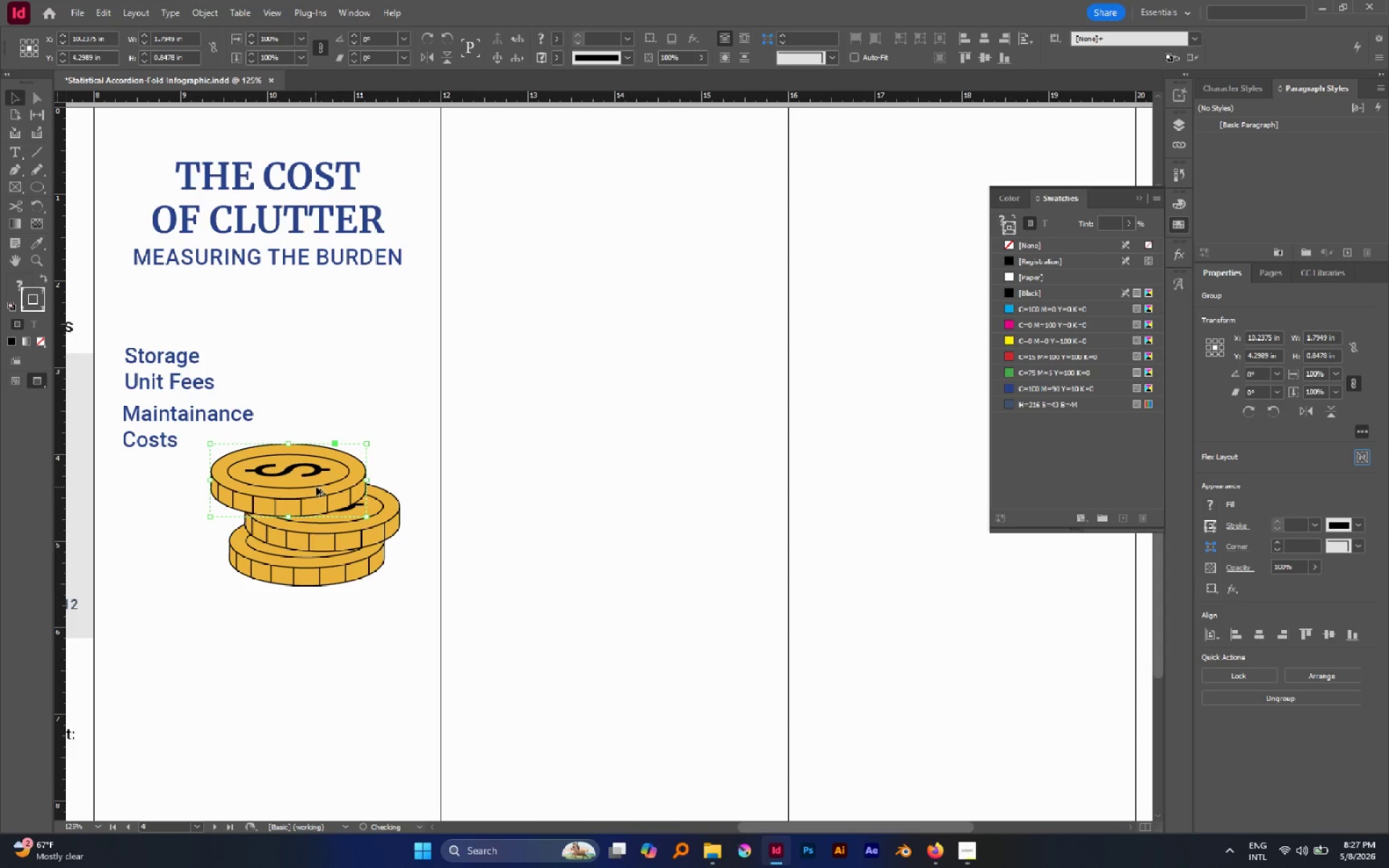 
hold_key(key=AltLeft, duration=1.5)
 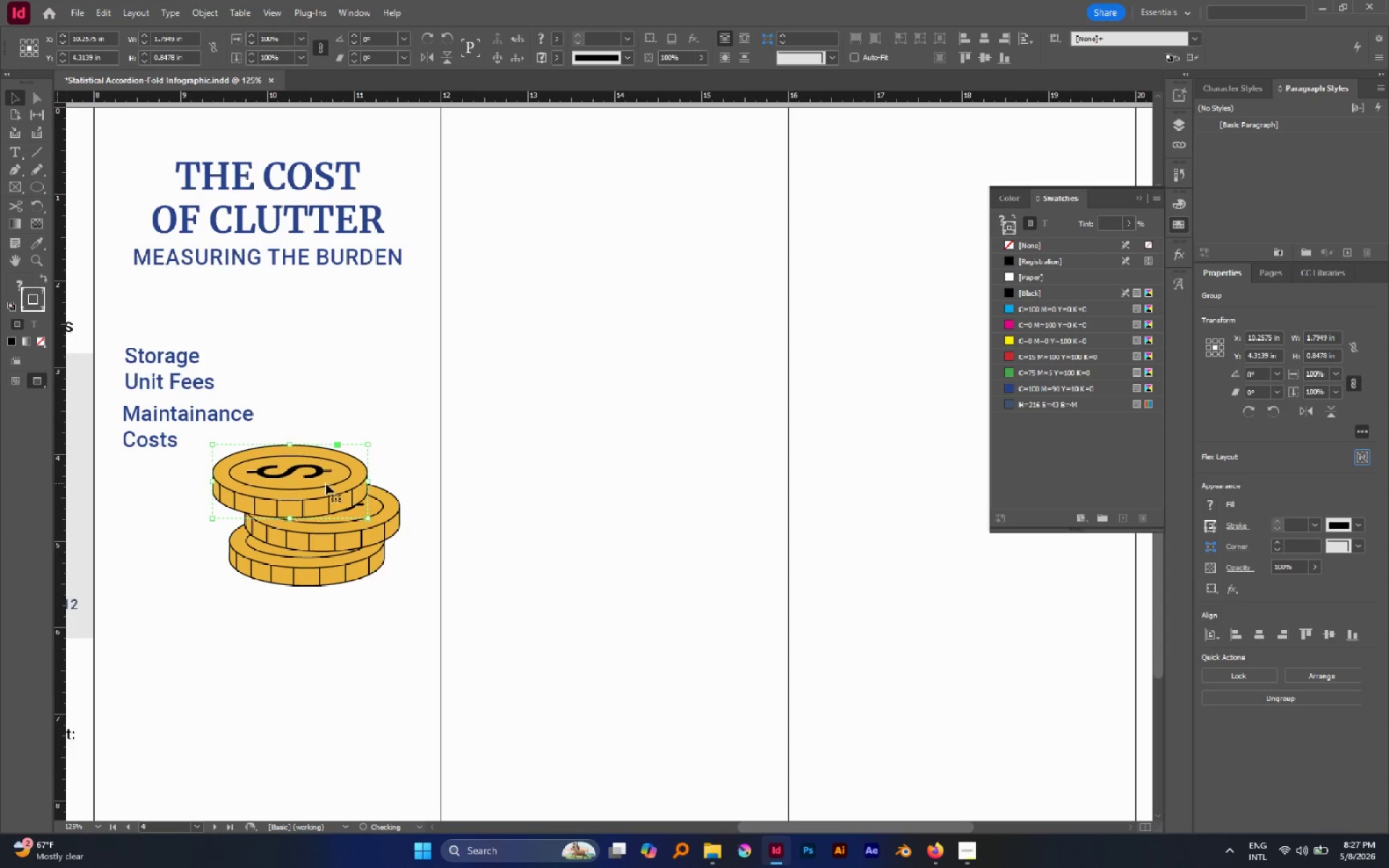 
left_click([433, 466])
 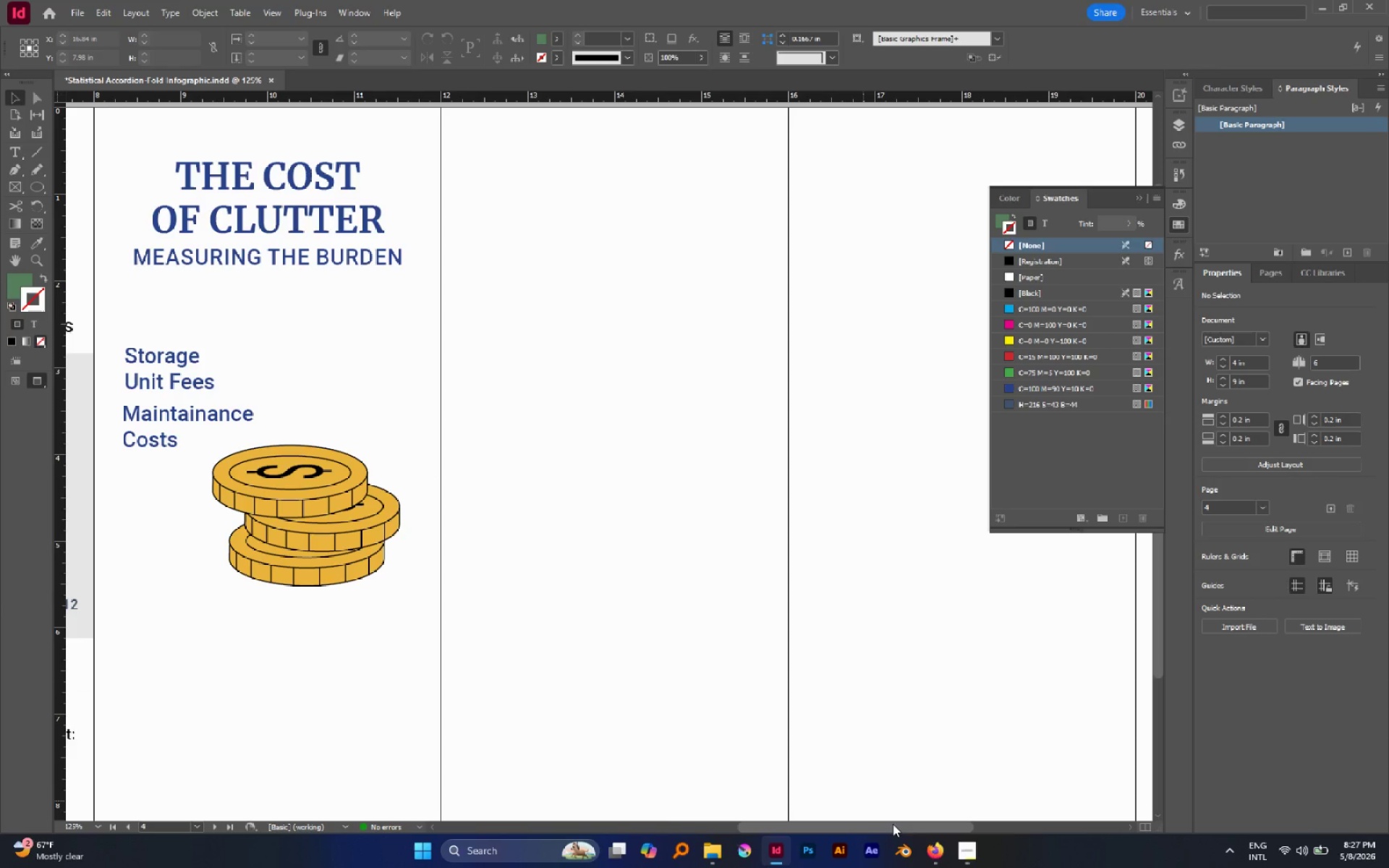 
left_click([967, 856])